 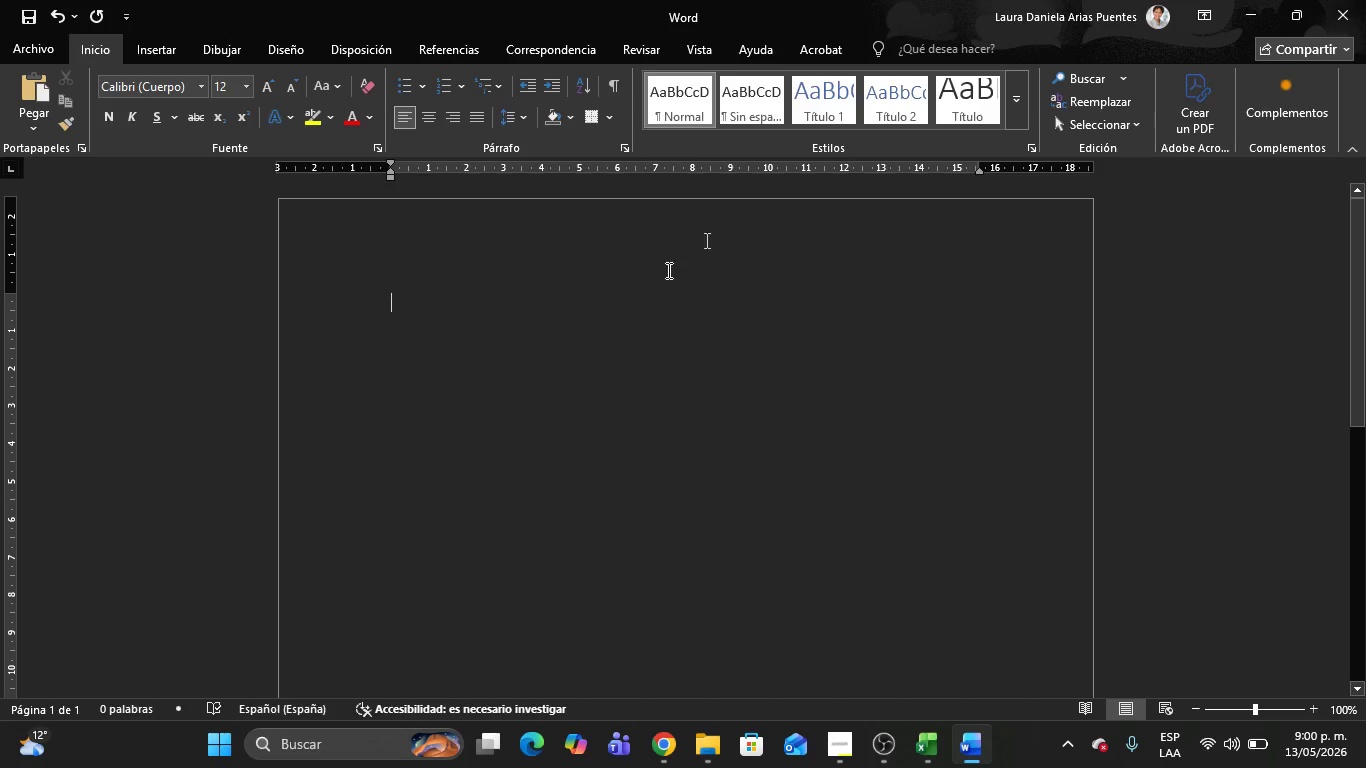 
left_click([663, 752])
 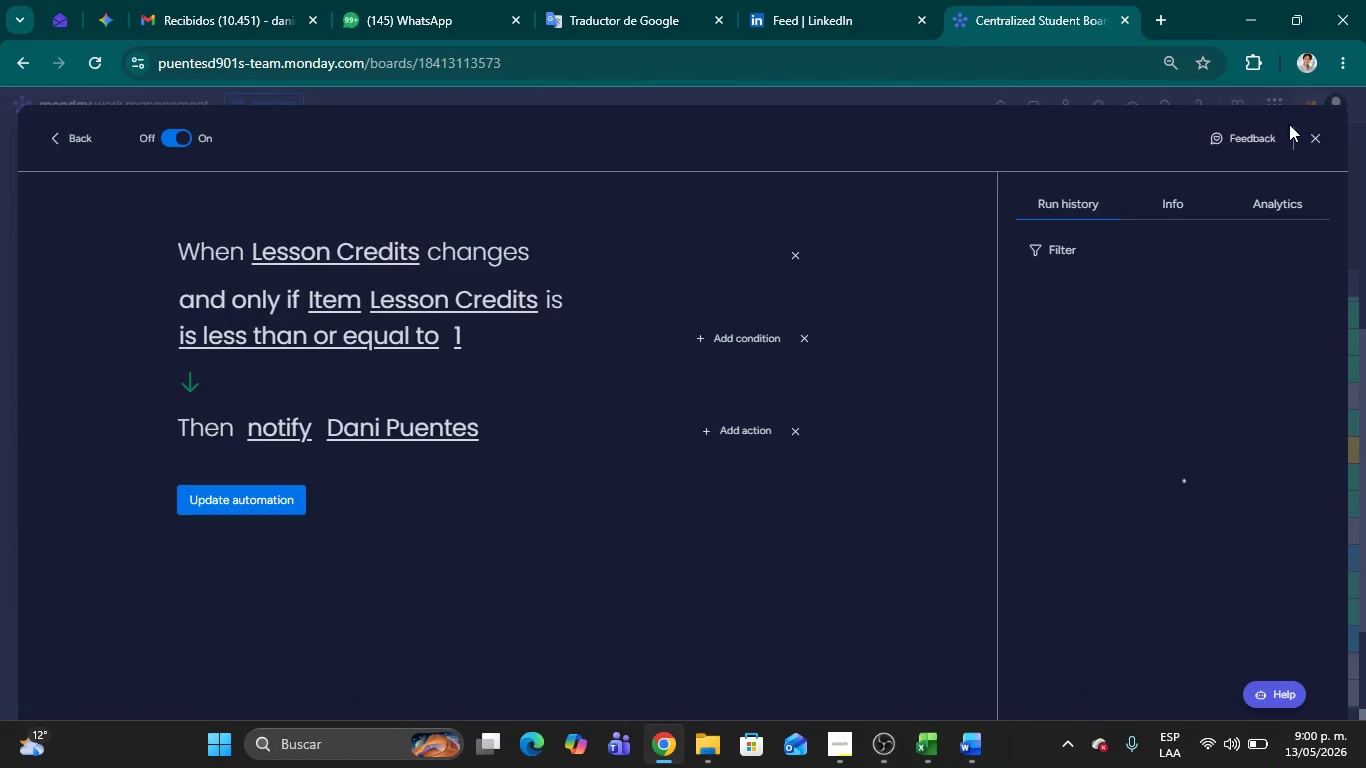 
left_click([1319, 131])
 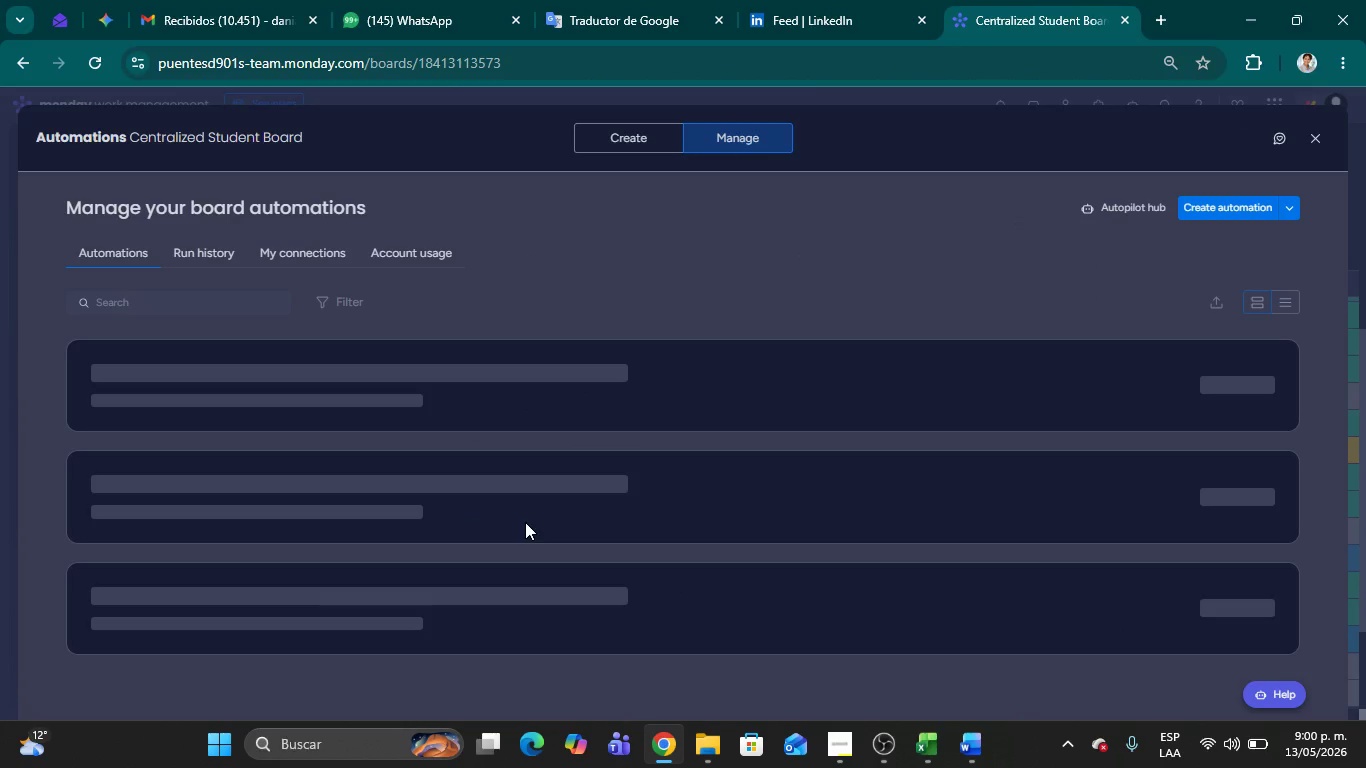 
wait(7.88)
 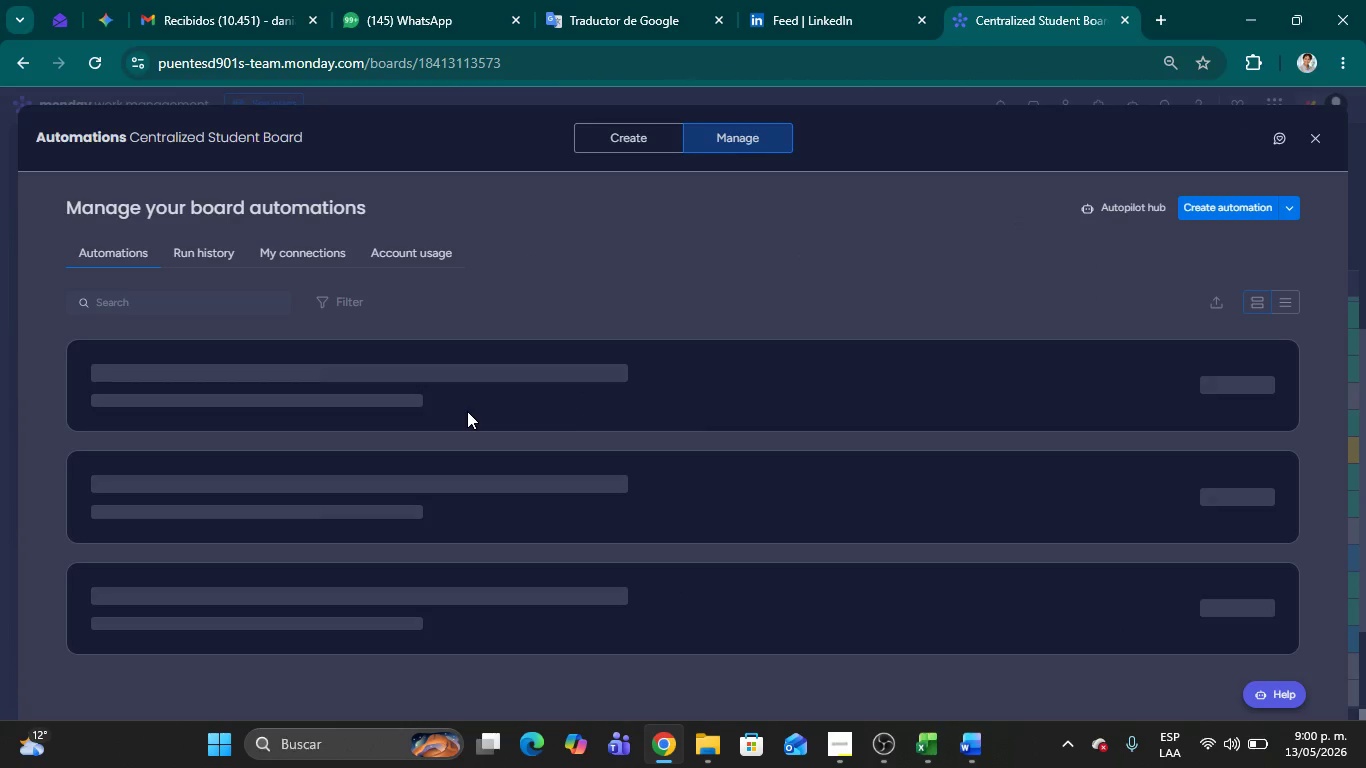 
left_click([1324, 140])
 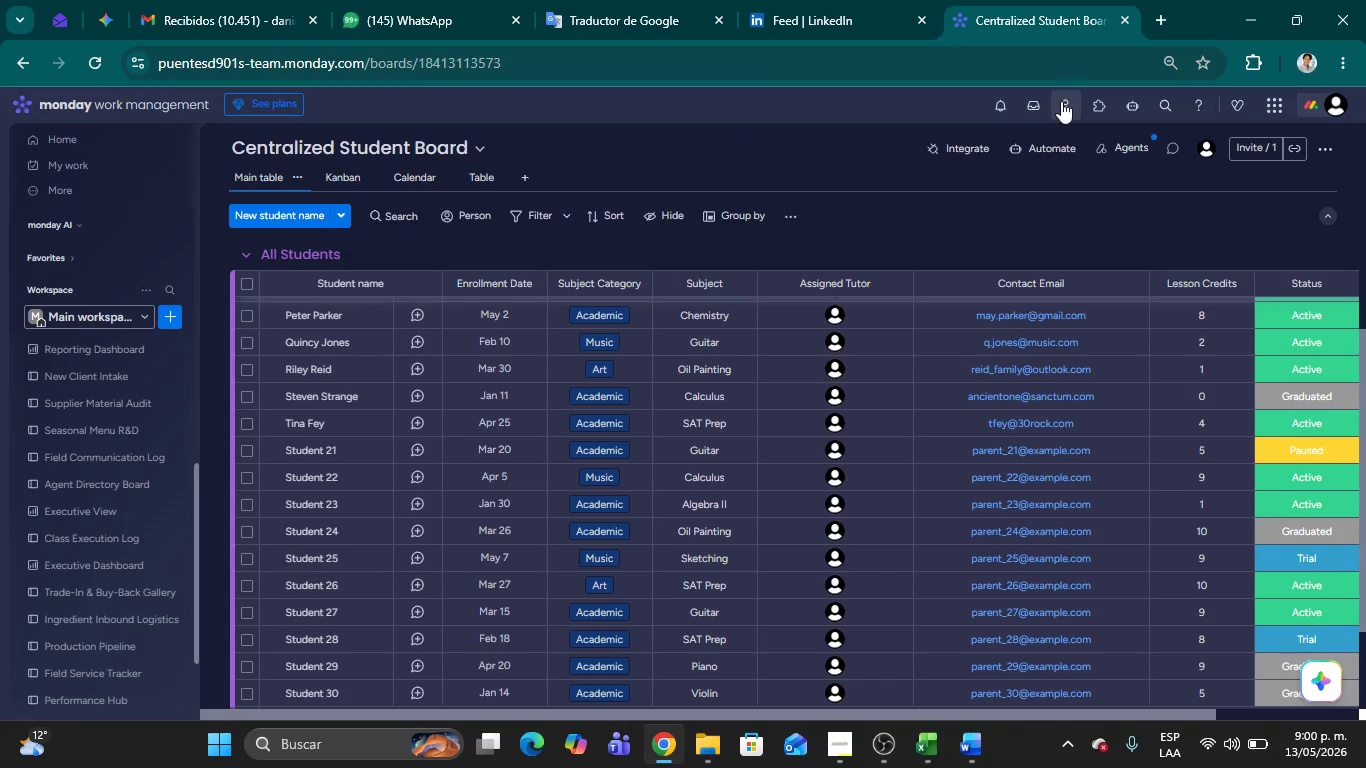 
left_click([997, 102])
 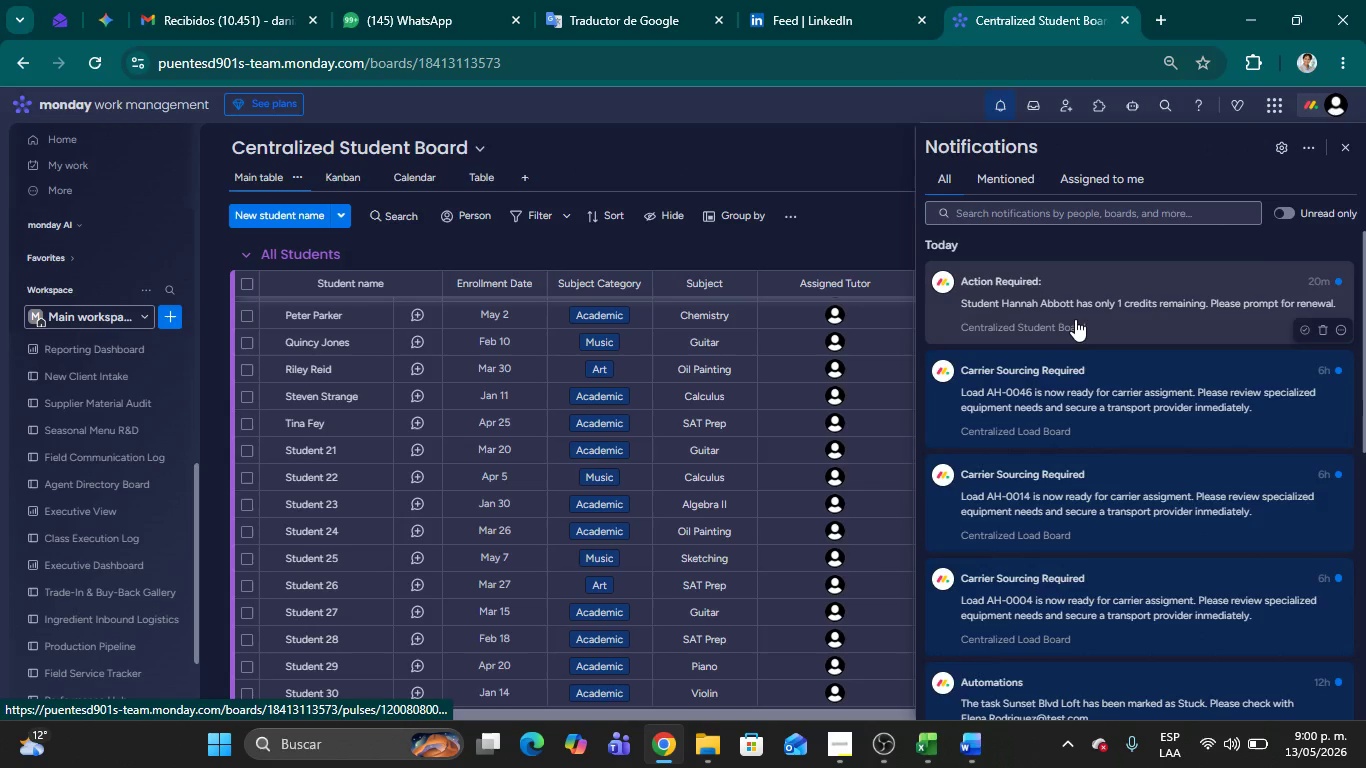 
key(Meta+Shift+MetaLeft)
 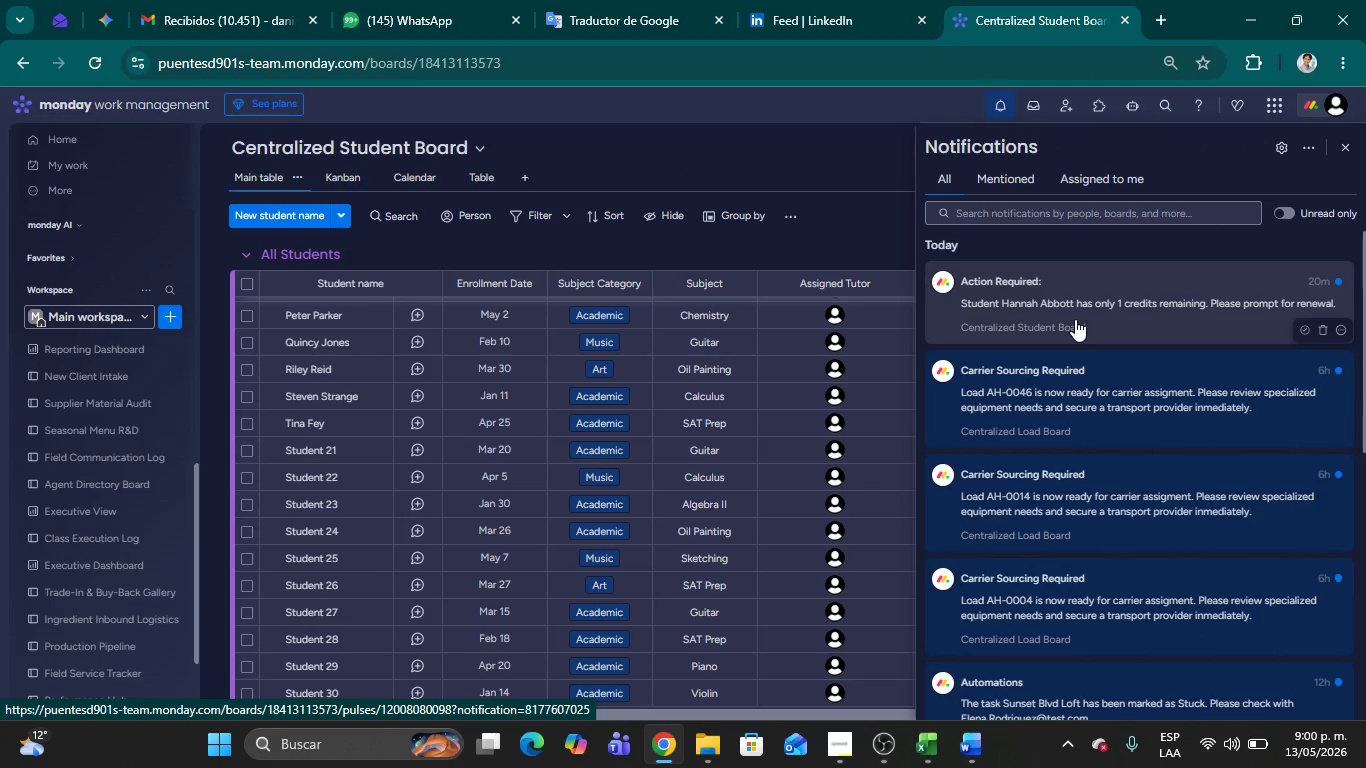 
key(Meta+Shift+S)
 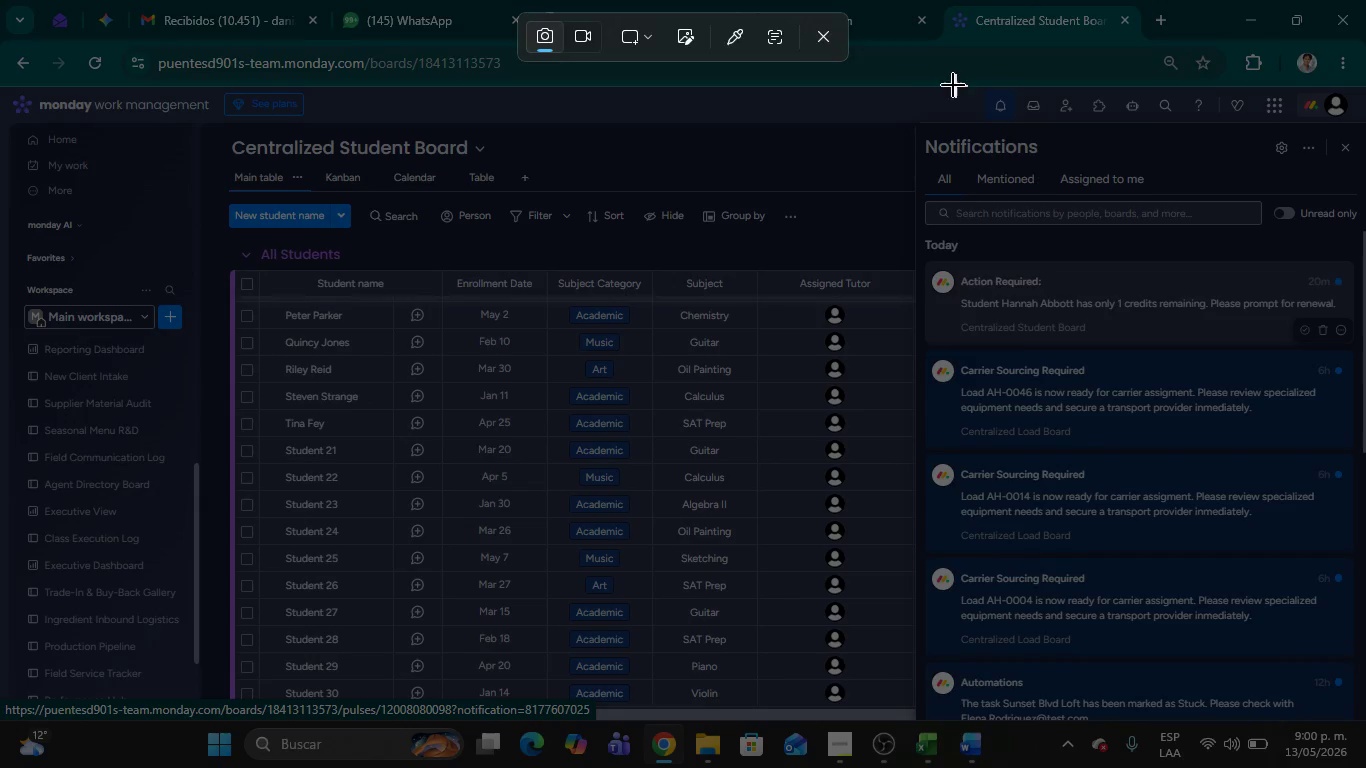 
left_click_drag(start_coordinate=[911, 83], to_coordinate=[1365, 340])
 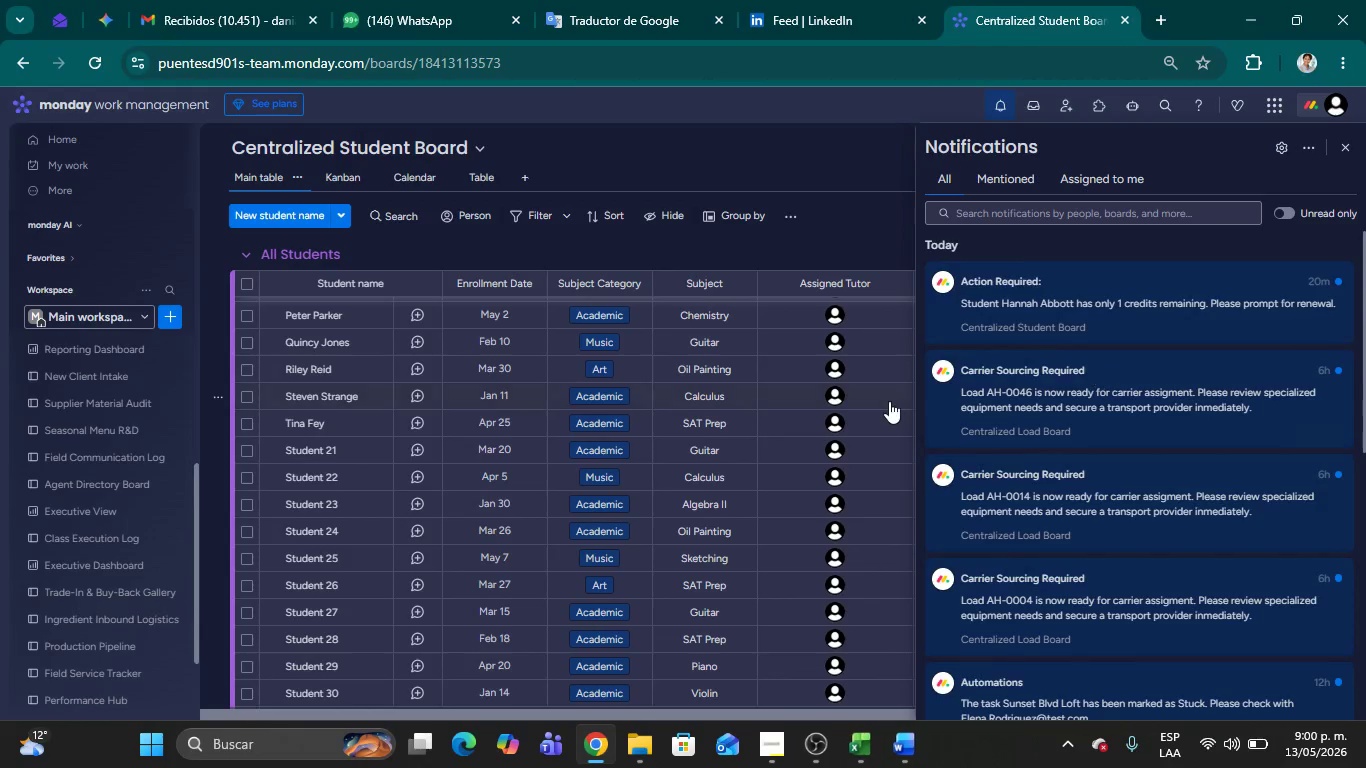 
key(Alt+AltLeft)
 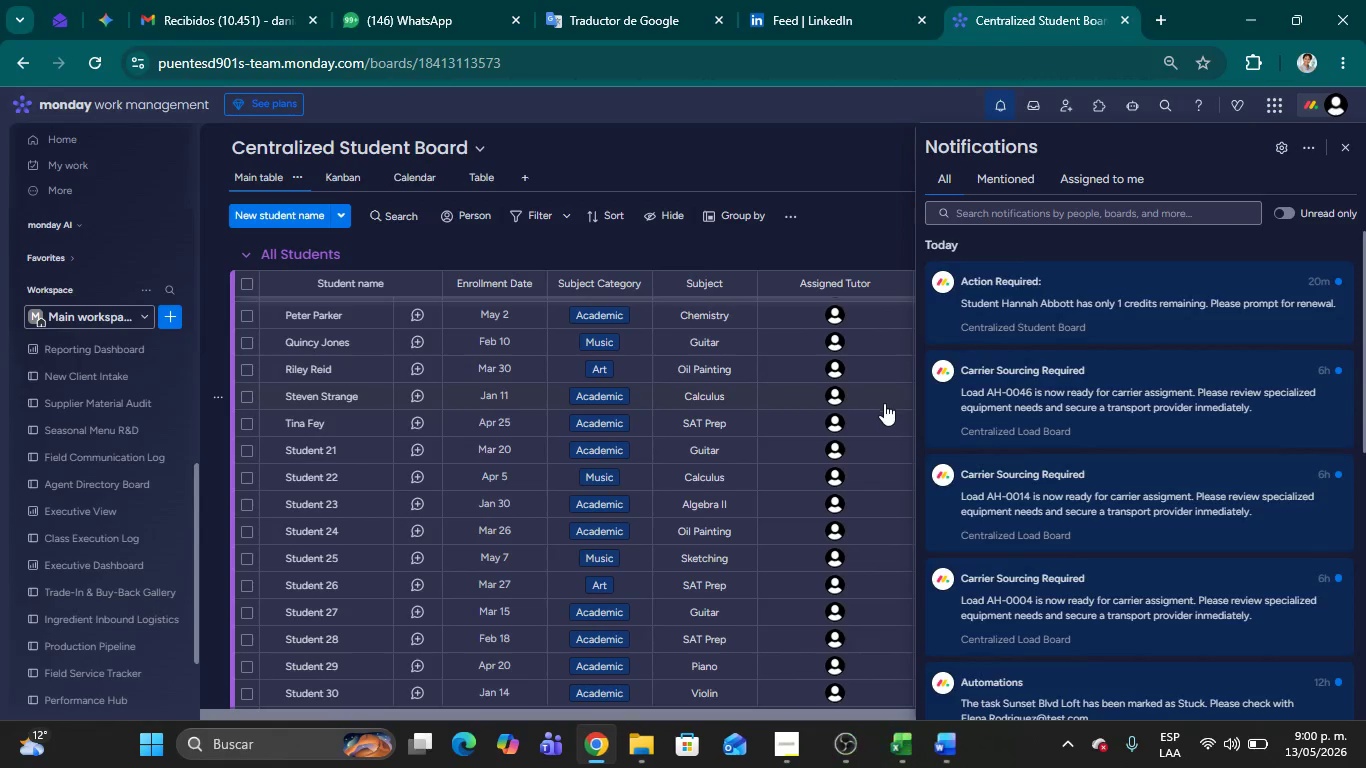 
key(Alt+Tab)
 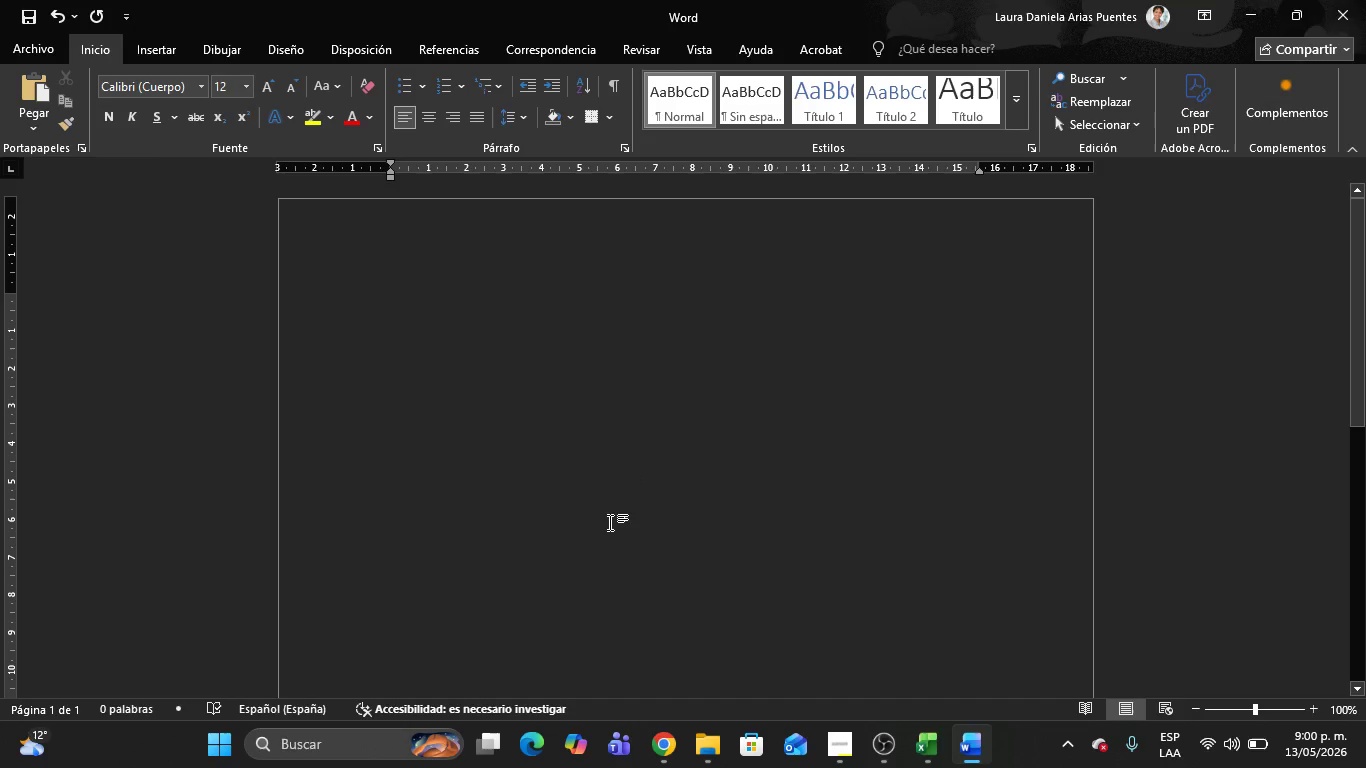 
key(Control+V)
 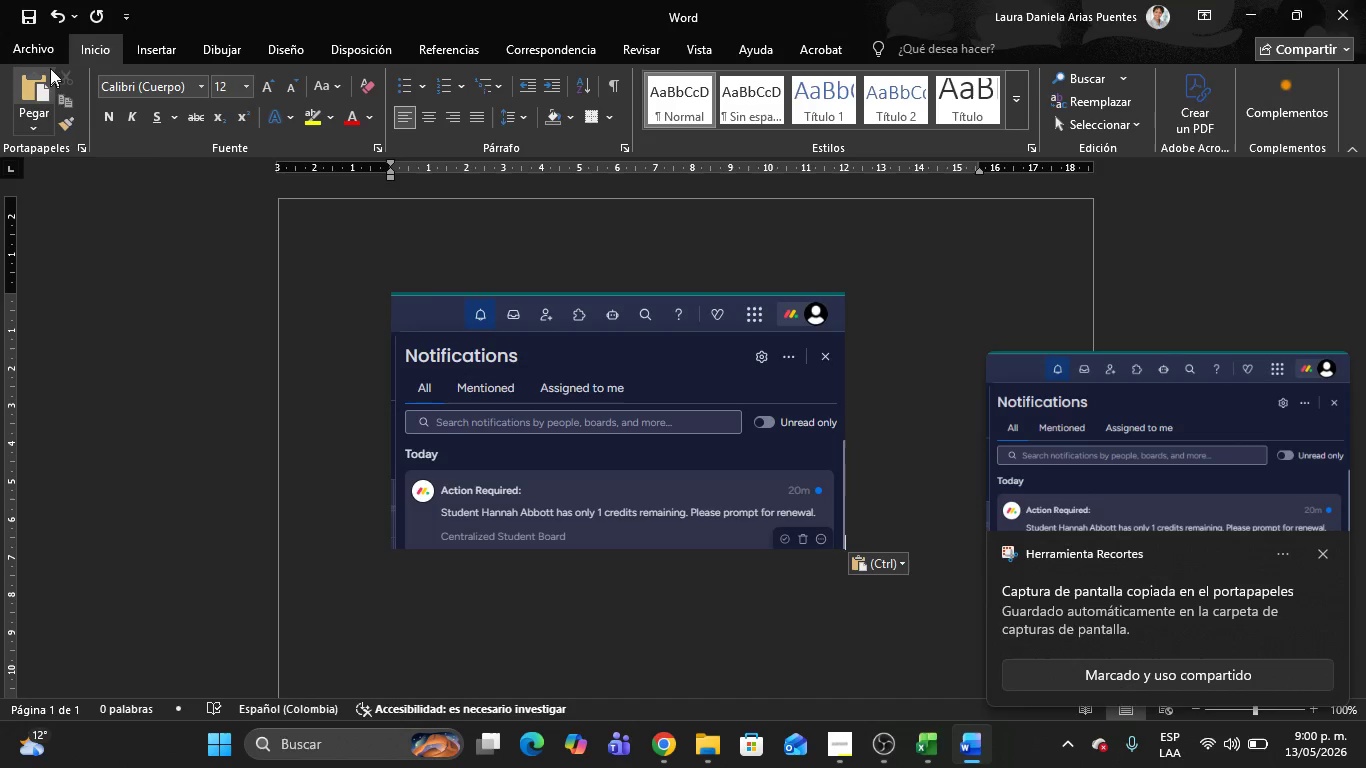 
left_click([52, 51])
 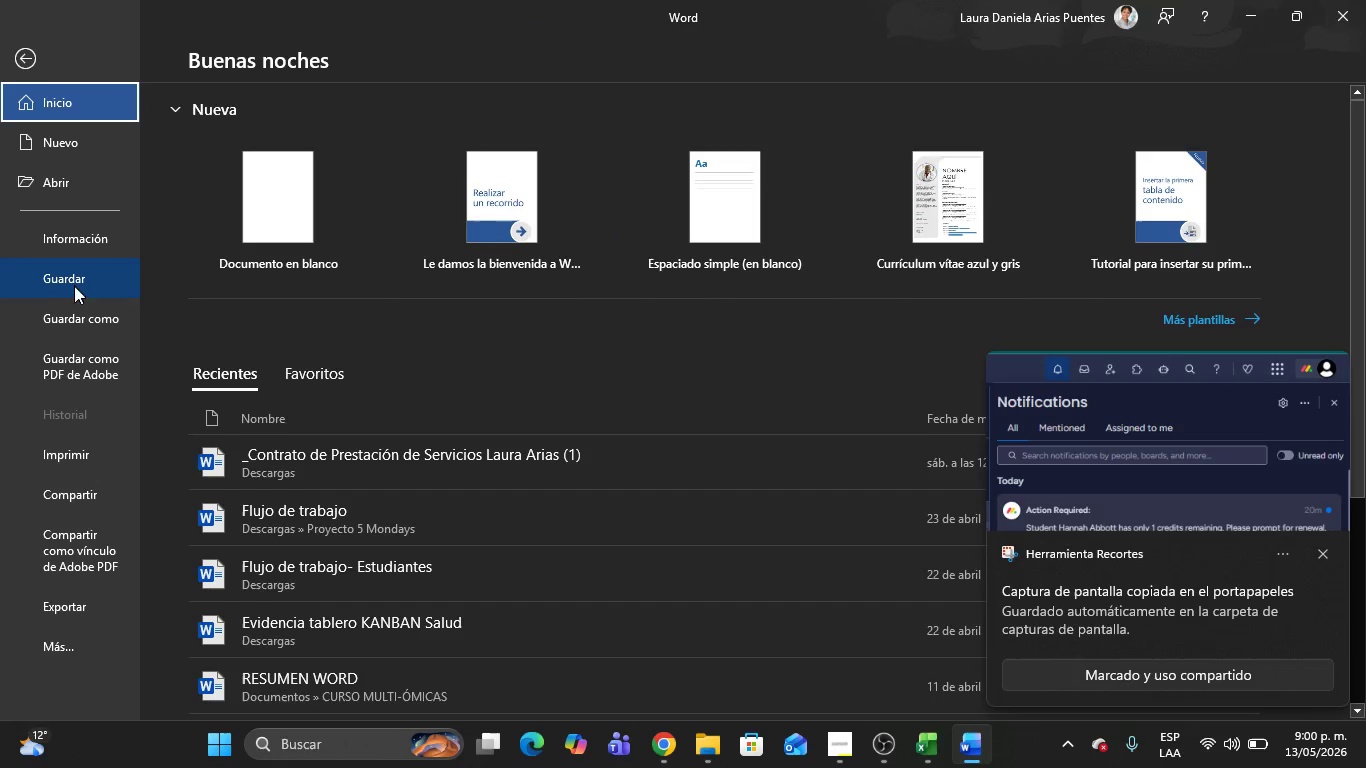 
left_click([83, 305])
 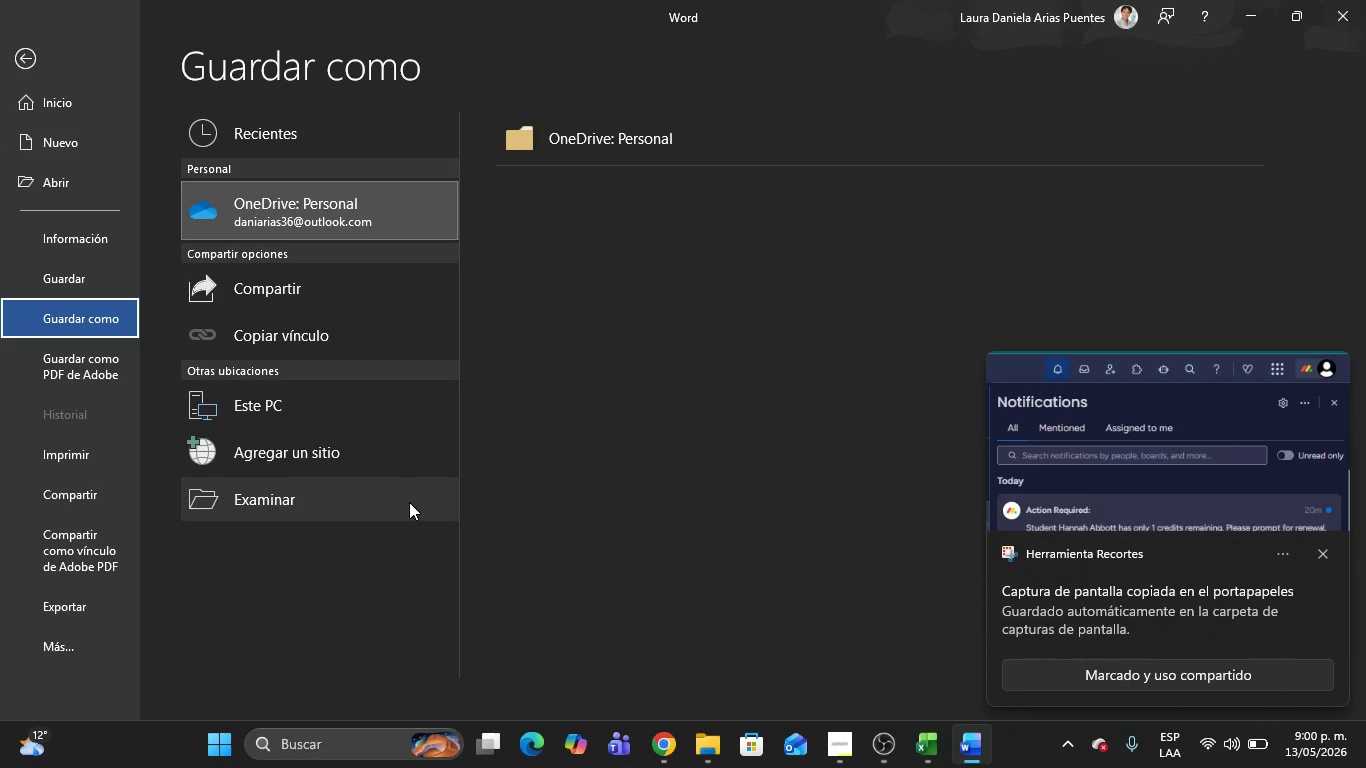 
left_click([407, 501])
 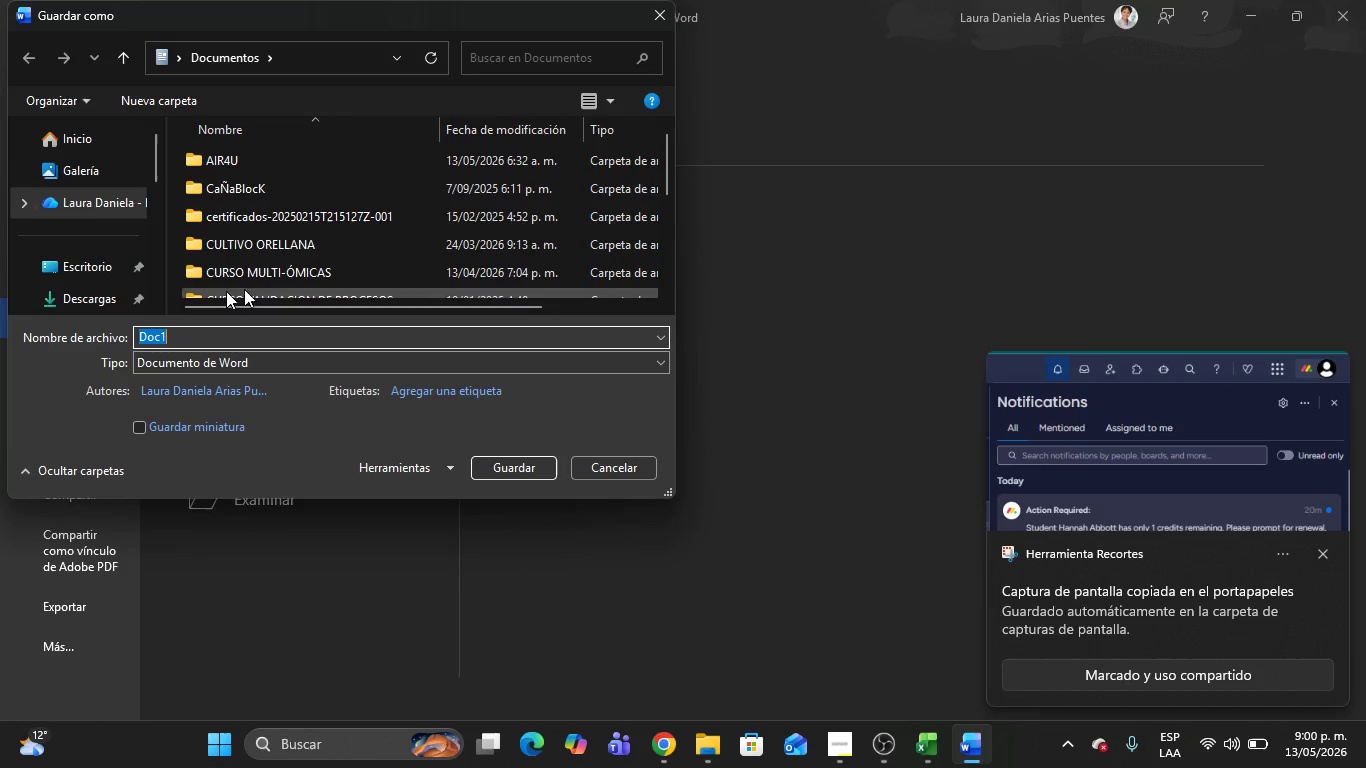 
left_click([113, 294])
 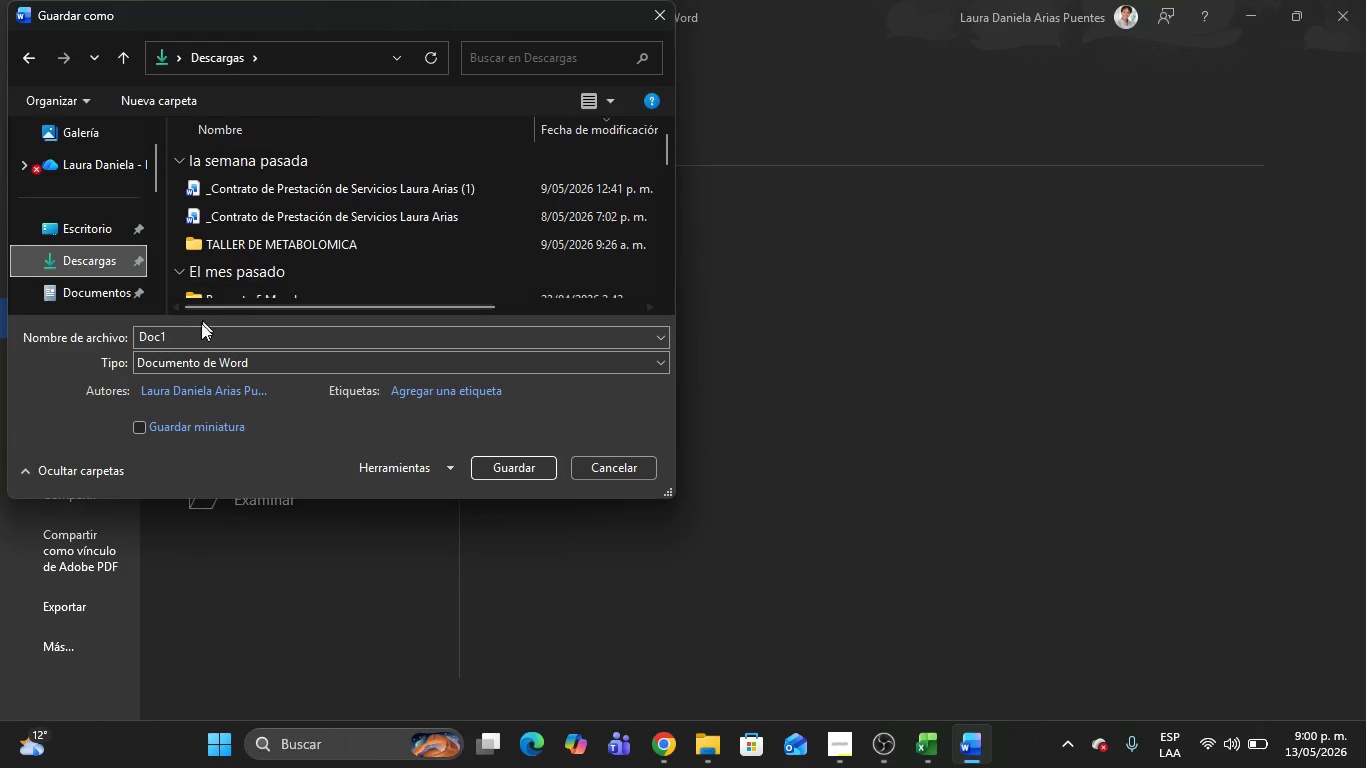 
left_click([188, 362])
 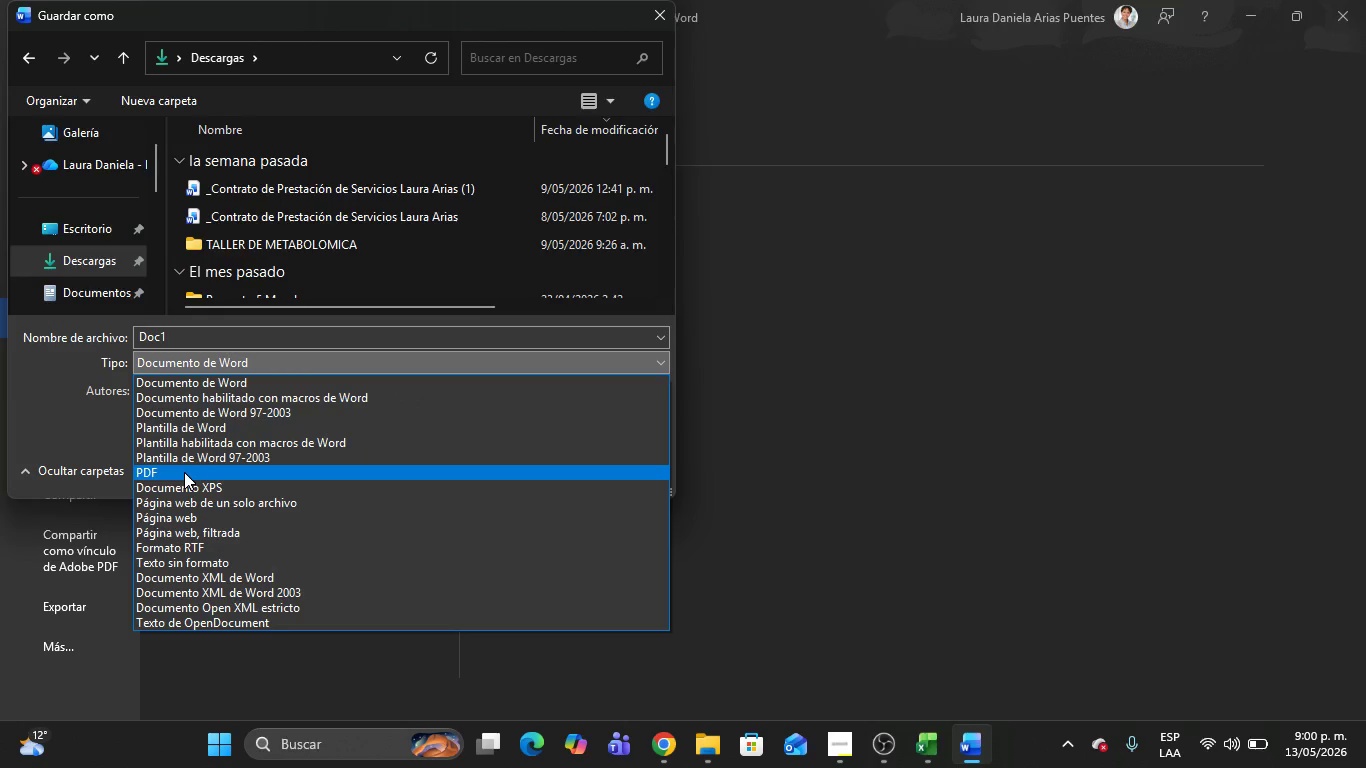 
left_click([184, 472])
 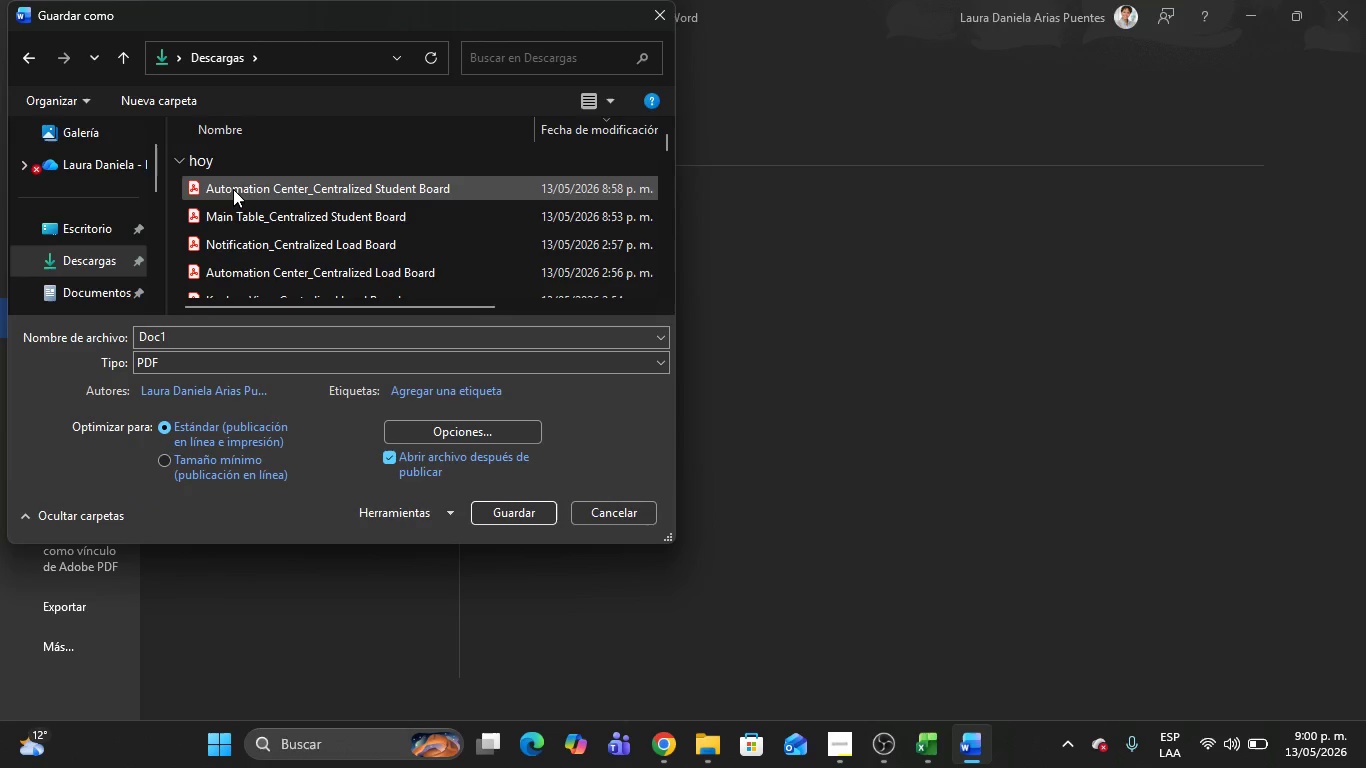 
left_click([233, 189])
 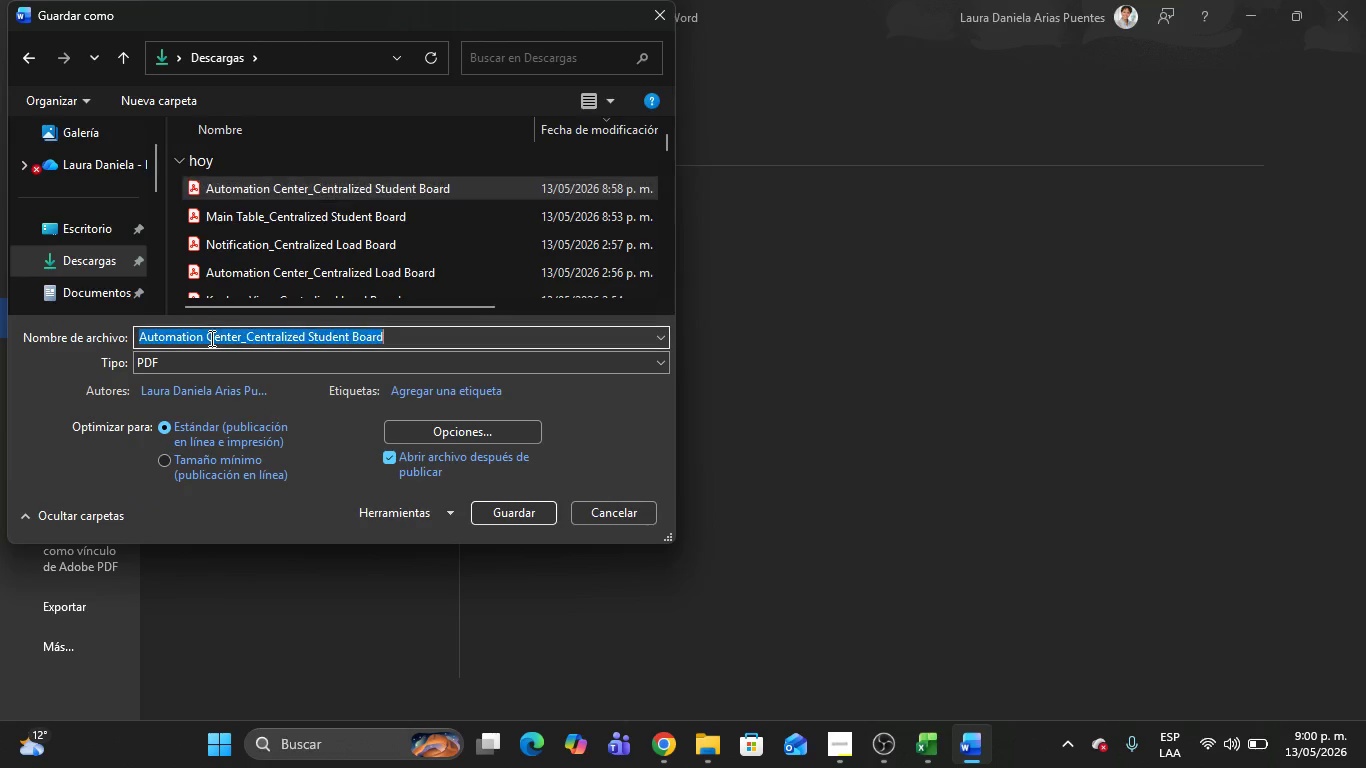 
double_click([206, 335])
 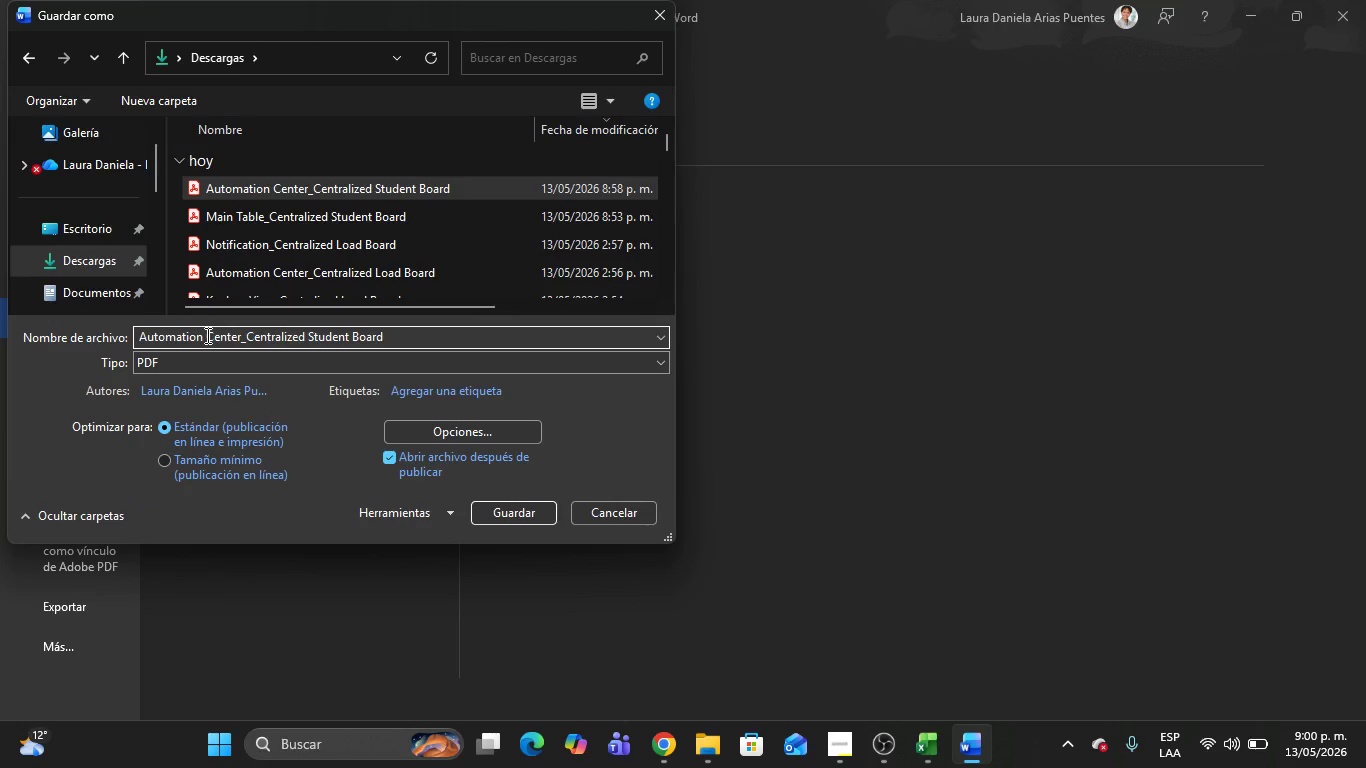 
hold_key(key=Backspace, duration=1.2)
 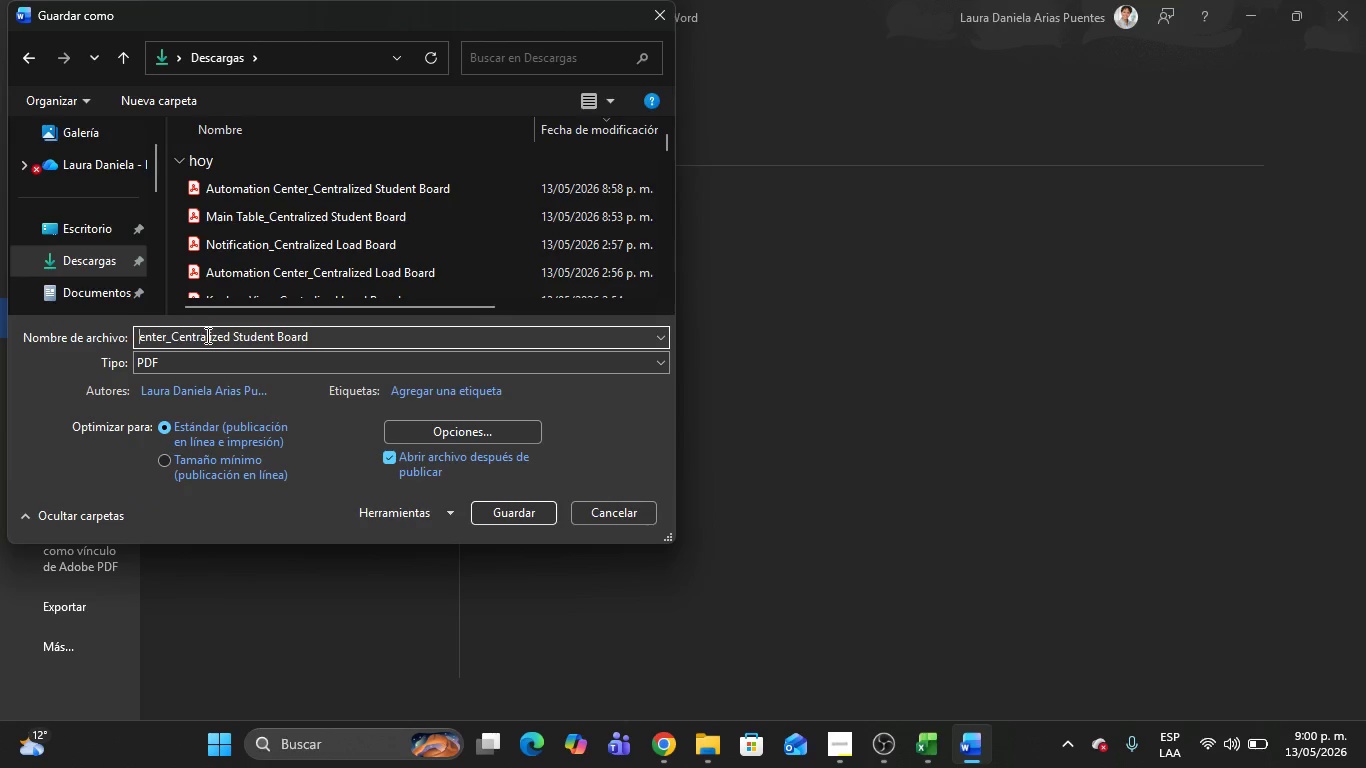 
type([Delete][Delete][Delete][Delete][Delete][Delete]Notification)
 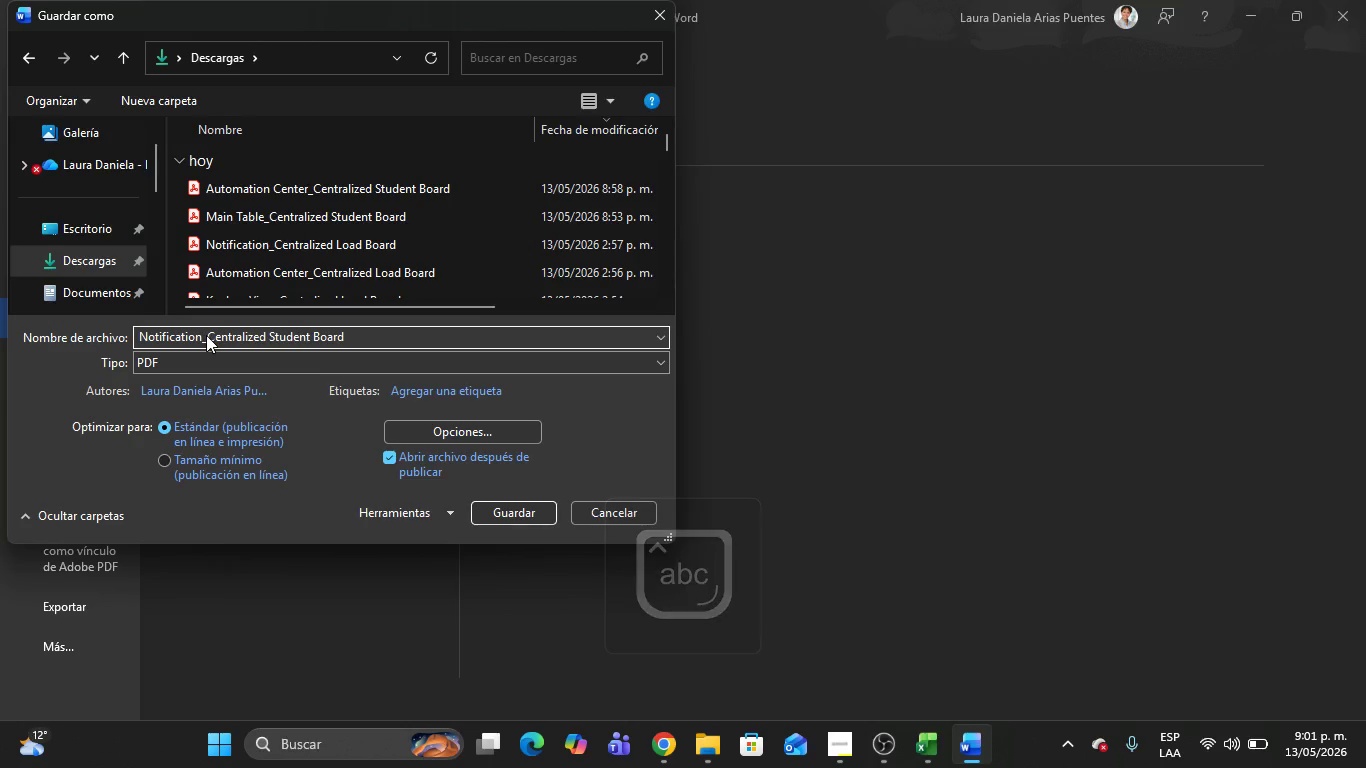 
key(Enter)
 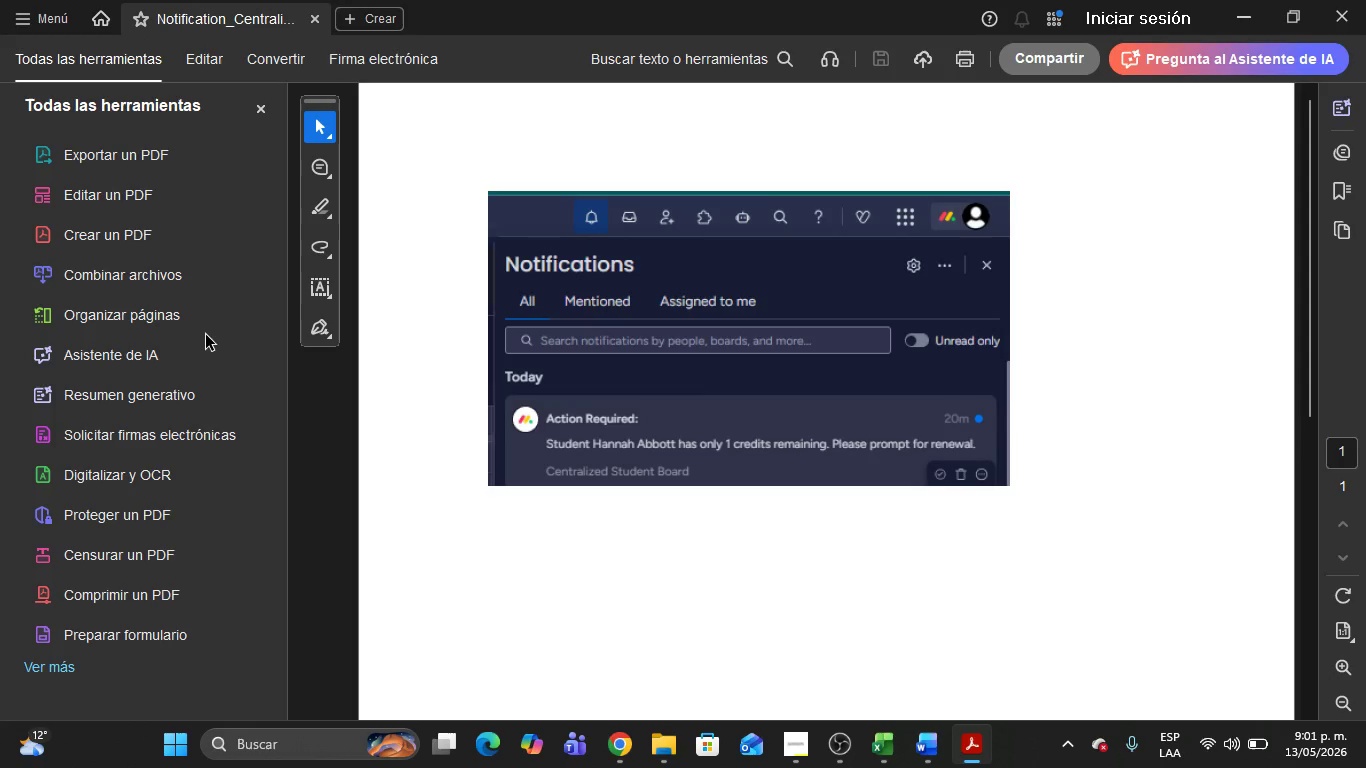 
wait(11.8)
 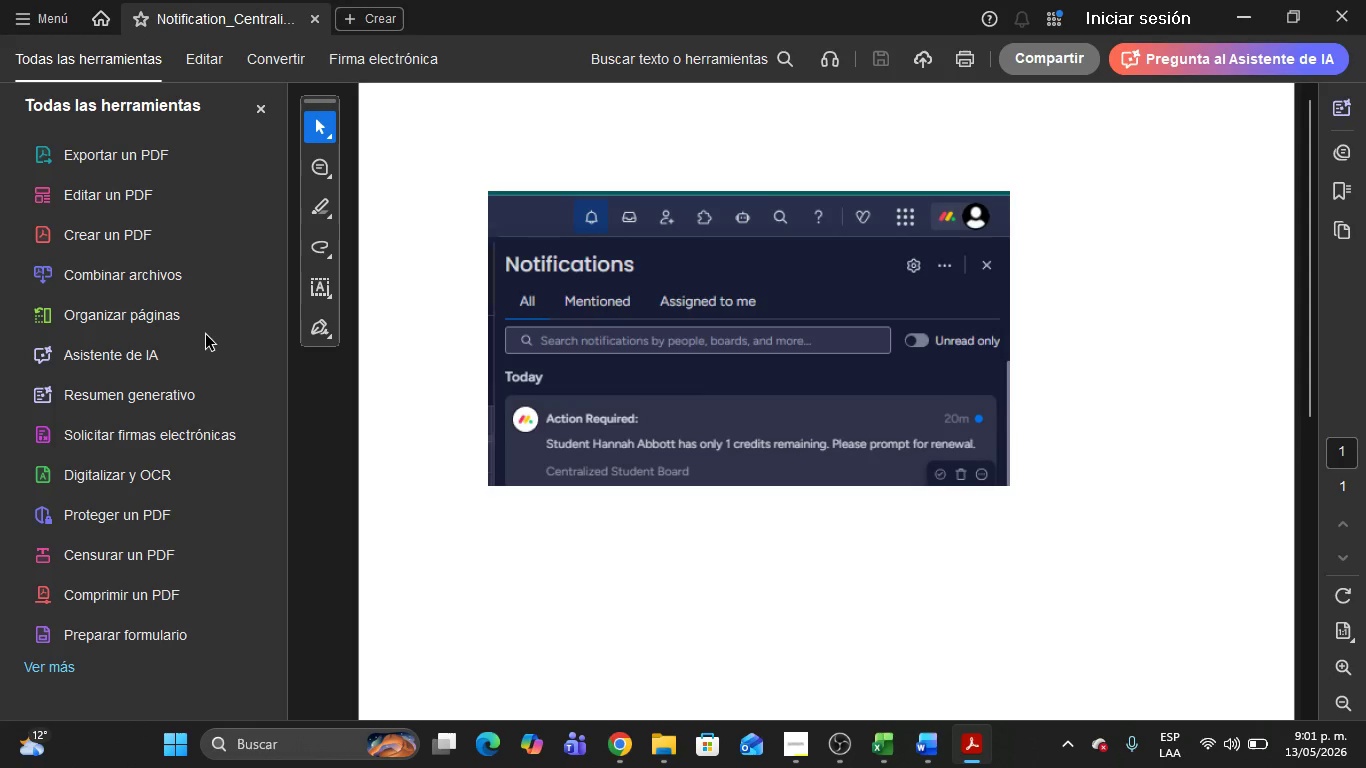 
left_click([1365, 0])
 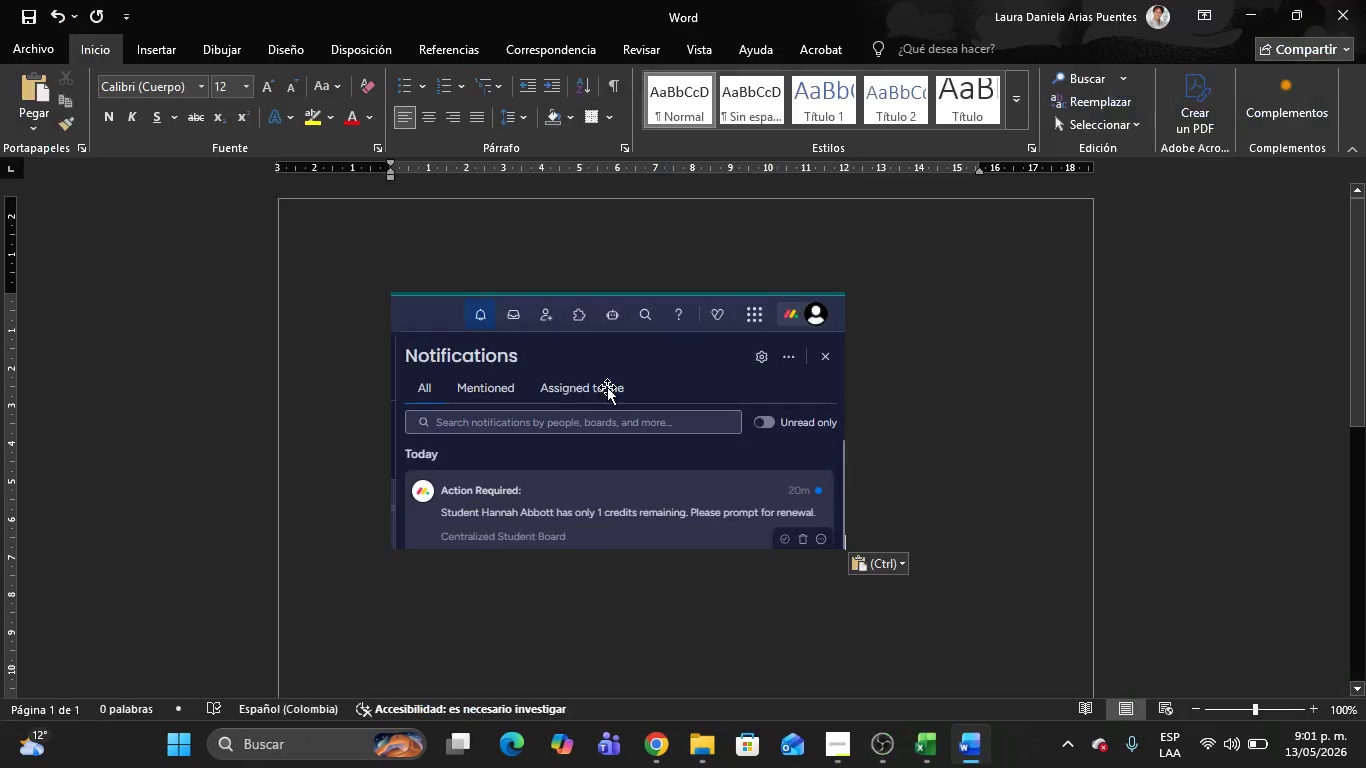 
left_click([612, 383])
 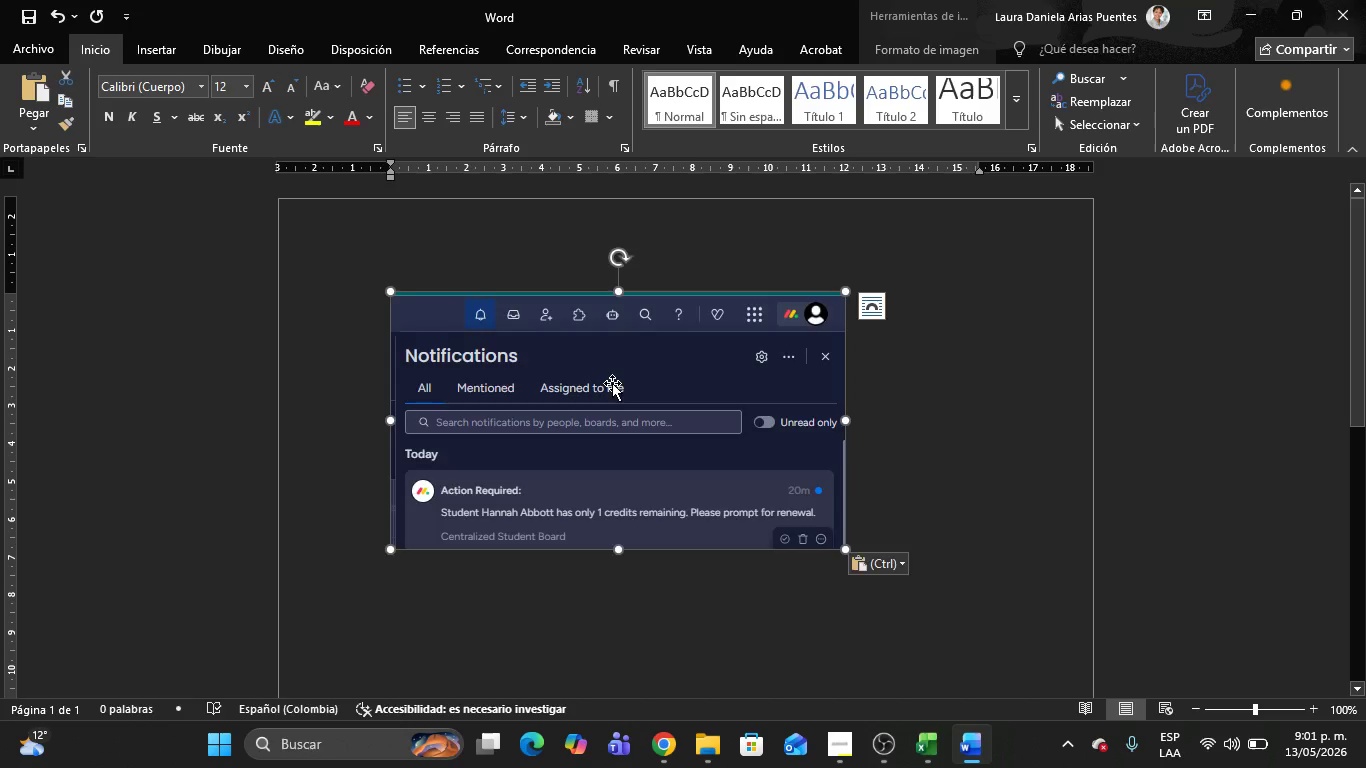 
key(Delete)
 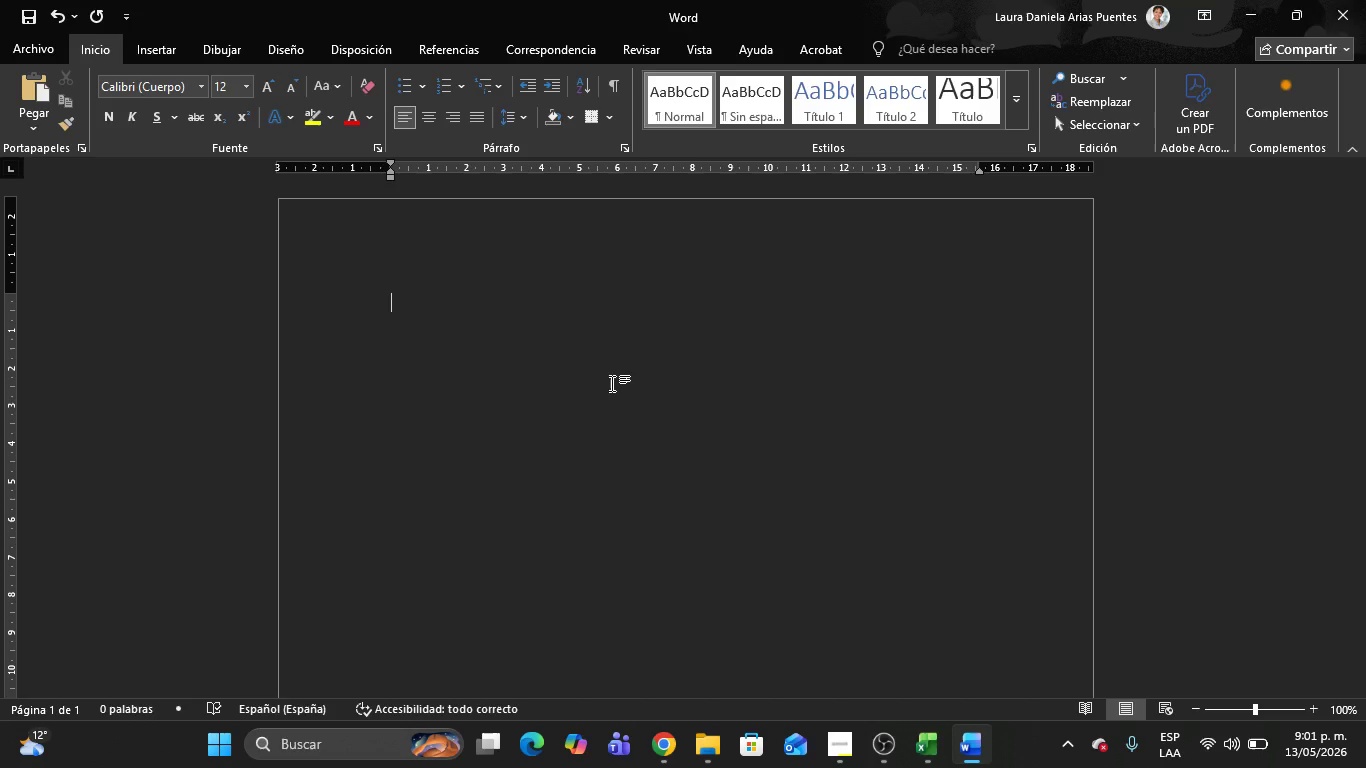 
wait(32.58)
 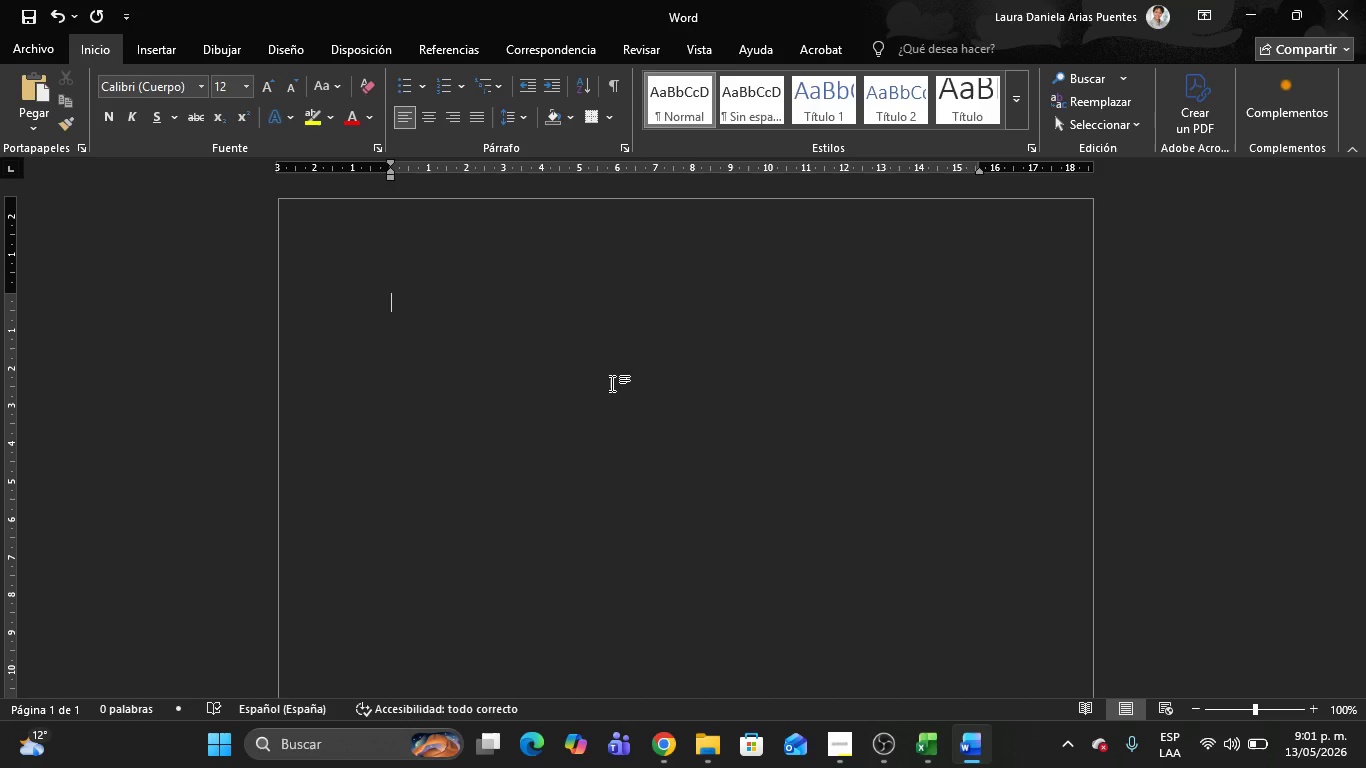 
left_click([652, 755])
 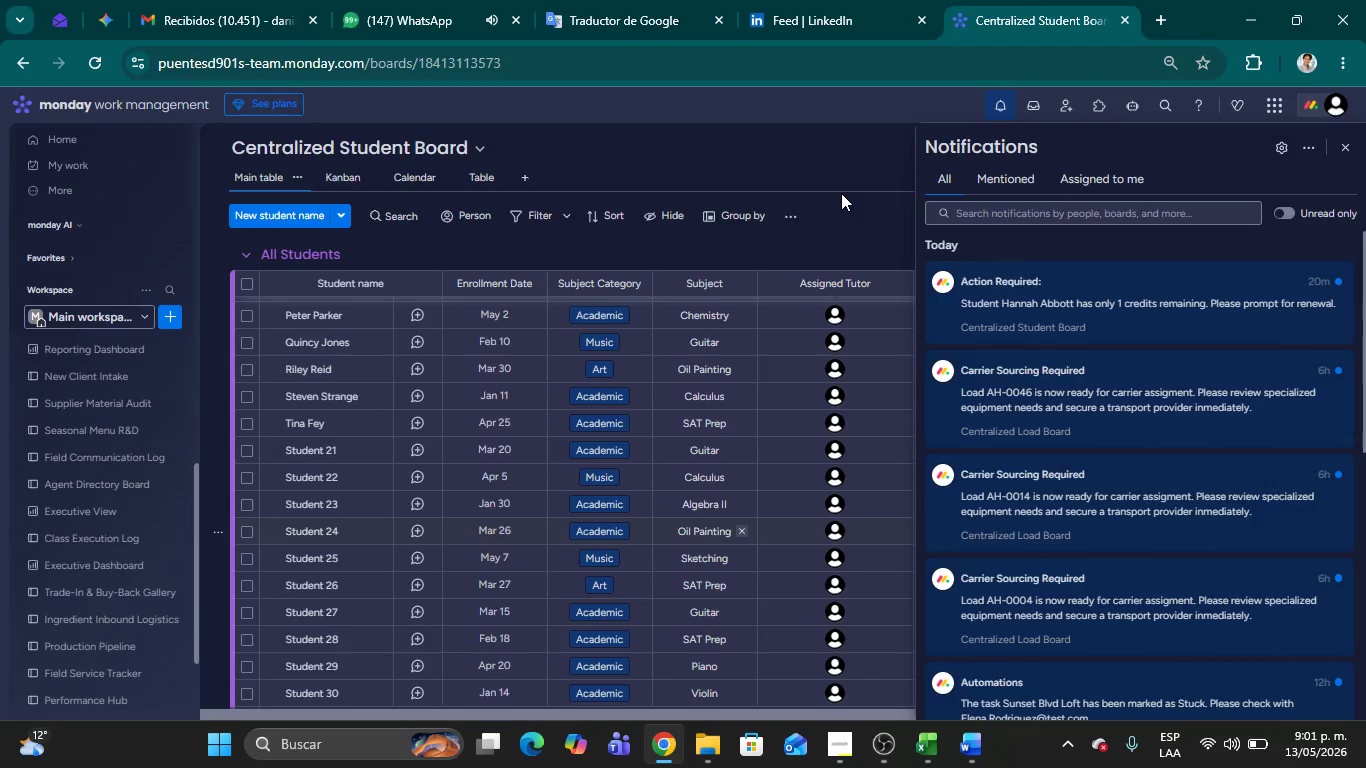 
left_click([808, 163])
 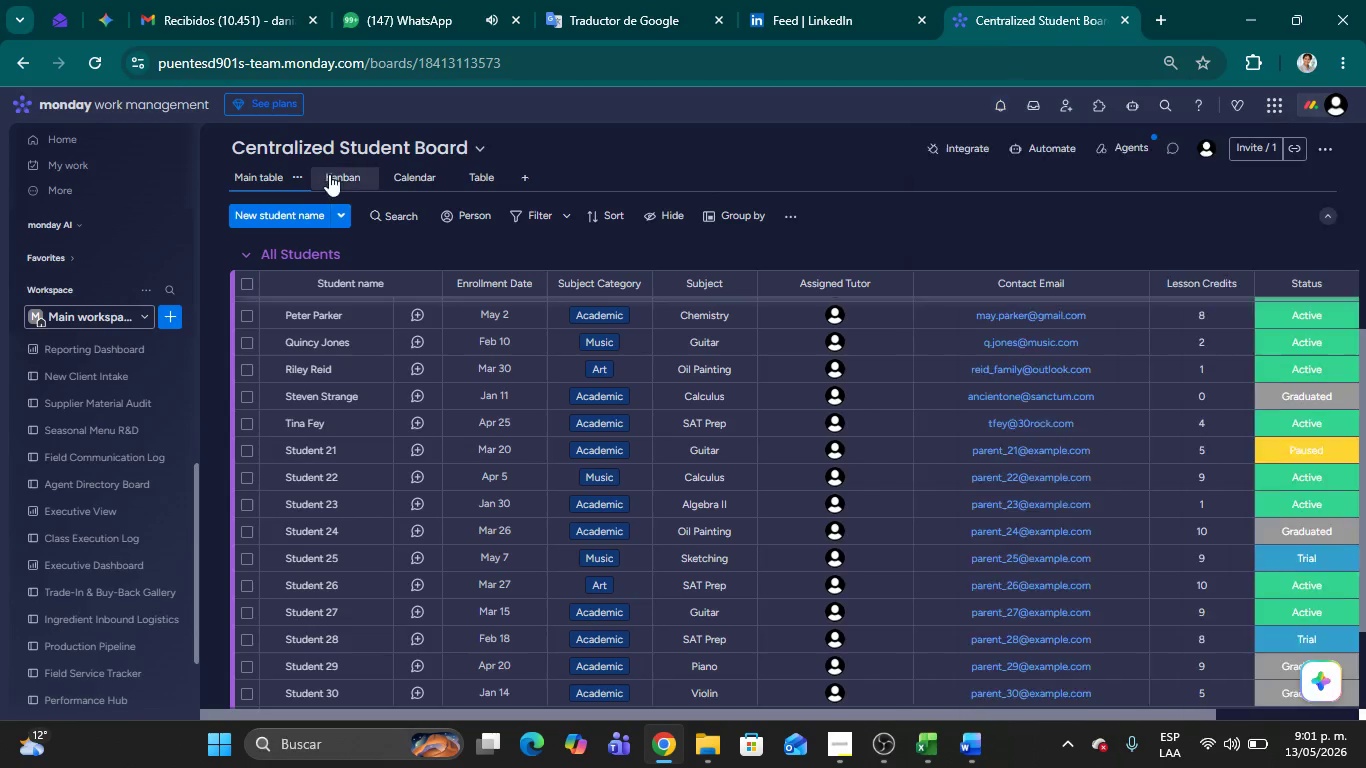 
left_click([332, 174])
 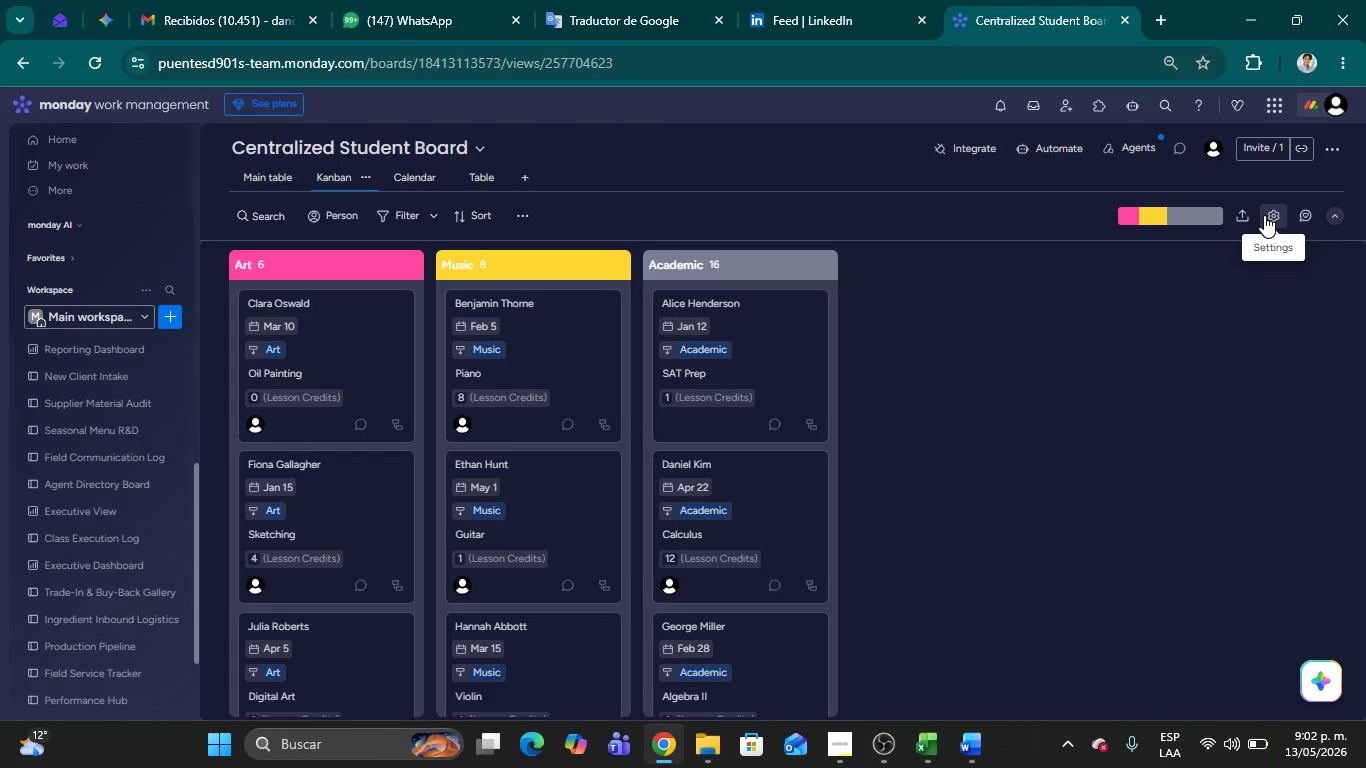 
wait(43.38)
 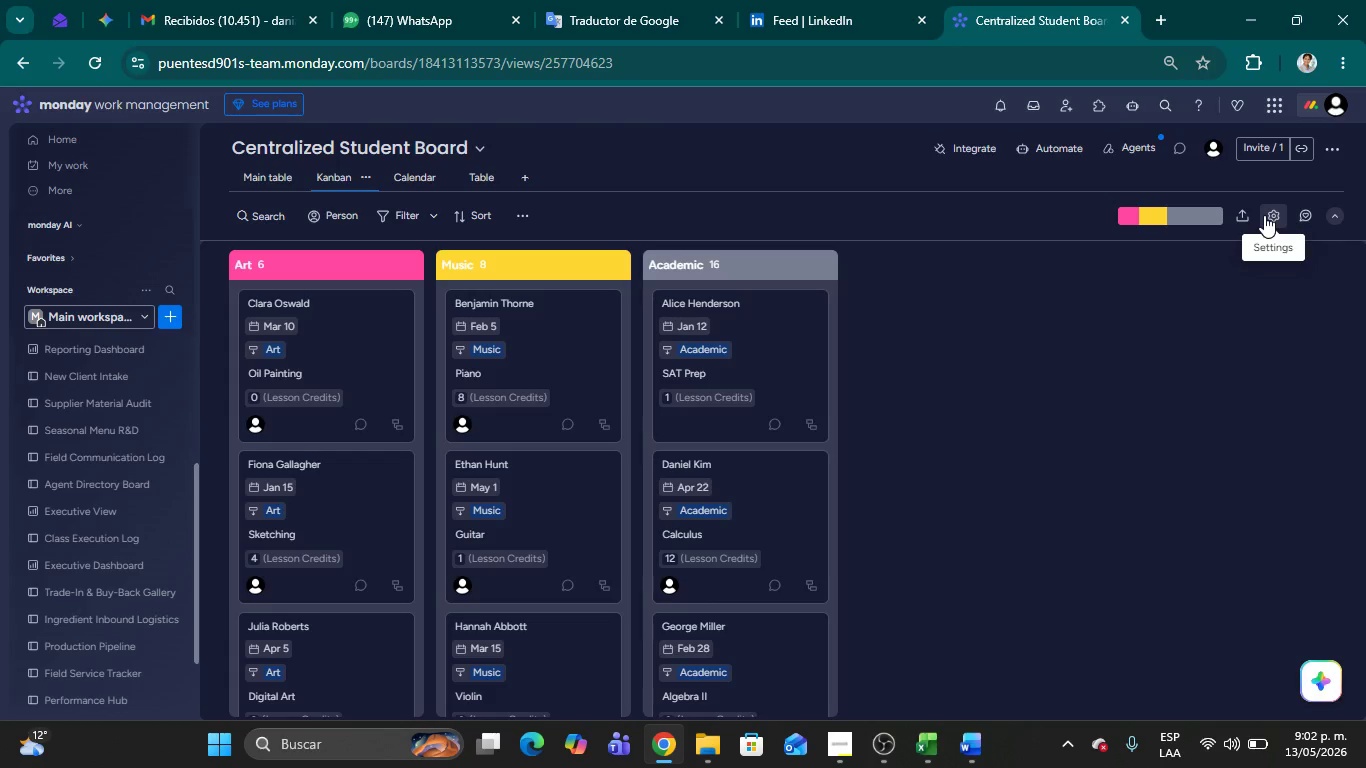 
left_click([1273, 223])
 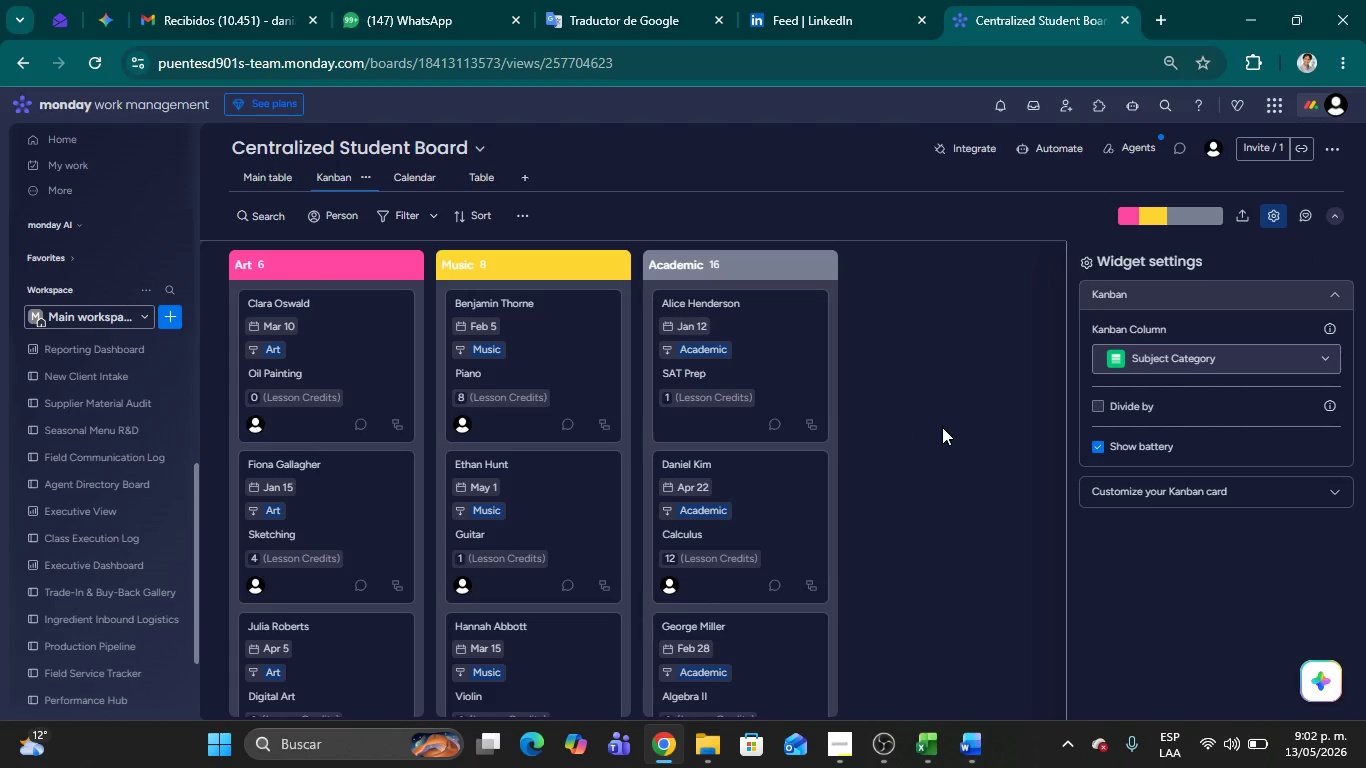 
key(Meta+Shift+MetaLeft)
 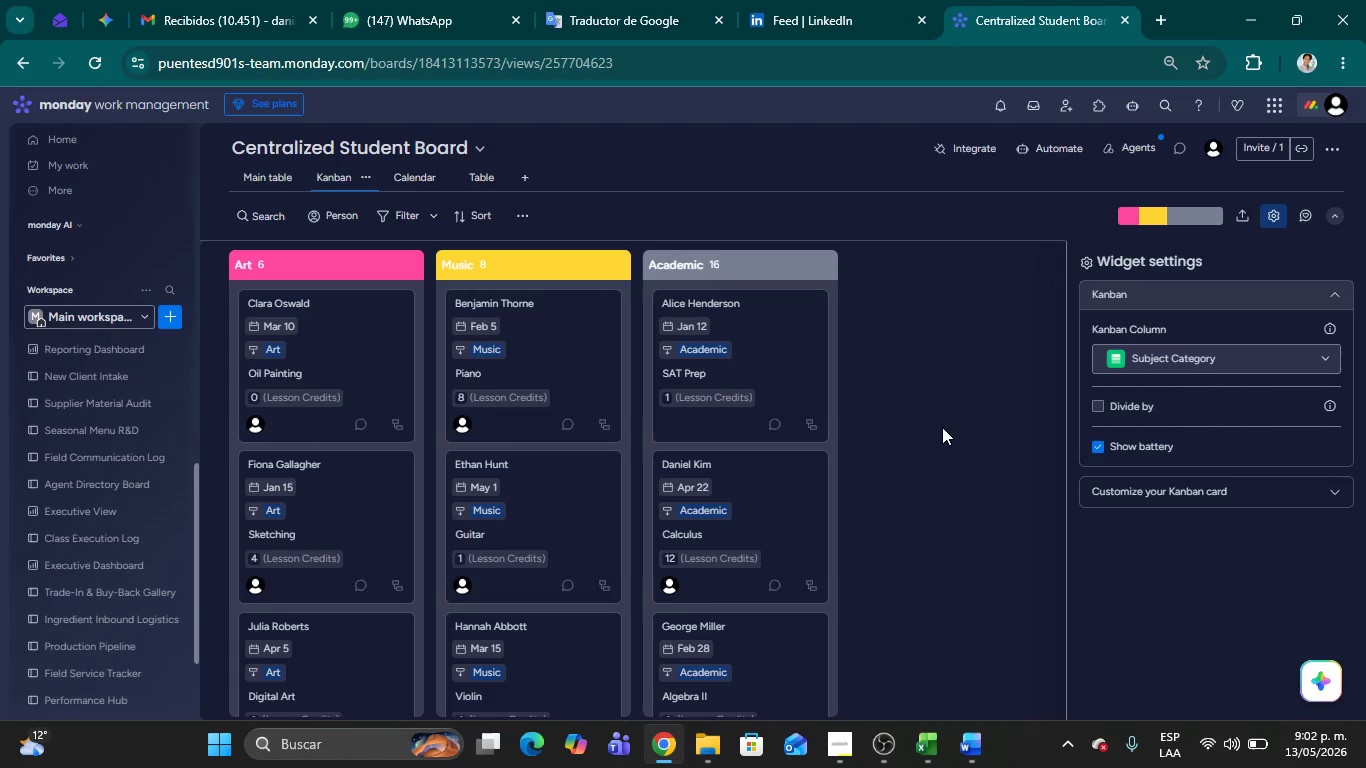 
key(Meta+Shift+S)
 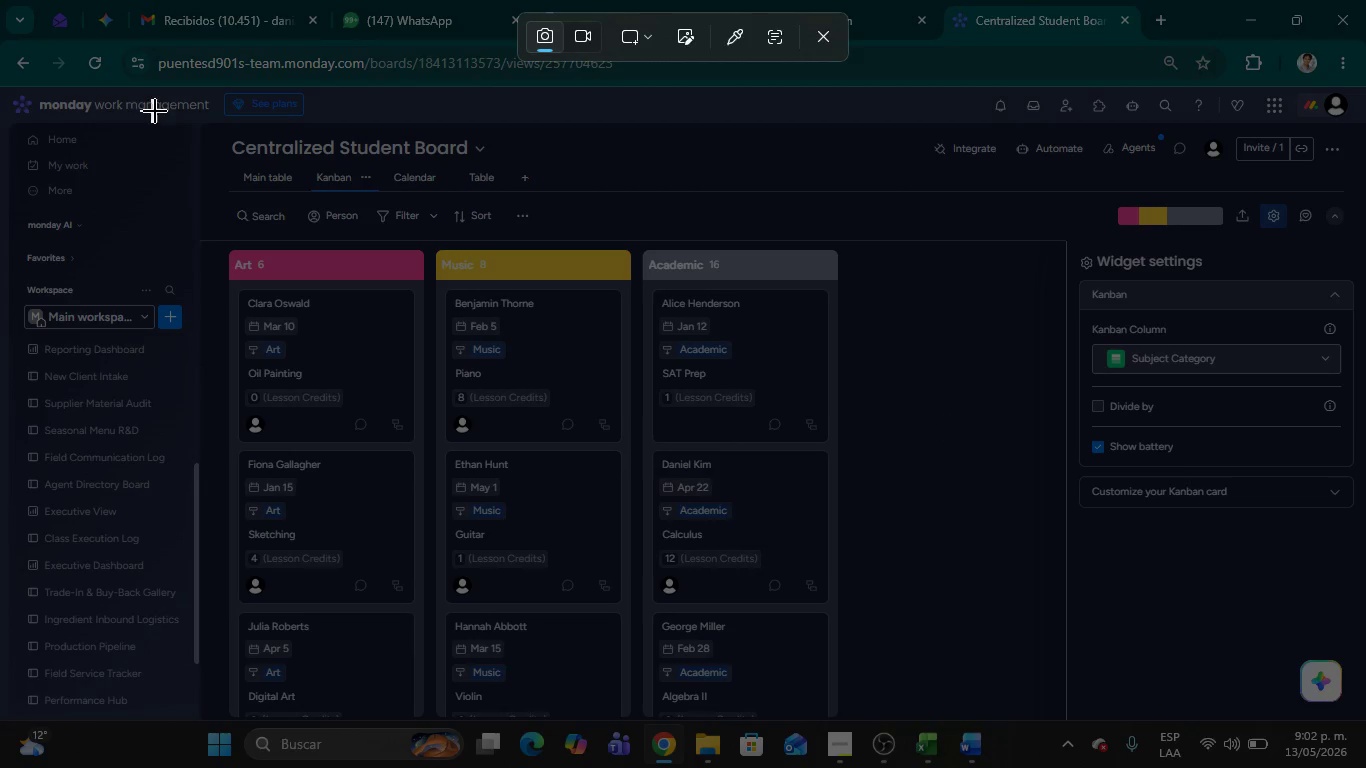 
left_click_drag(start_coordinate=[207, 117], to_coordinate=[1365, 719])
 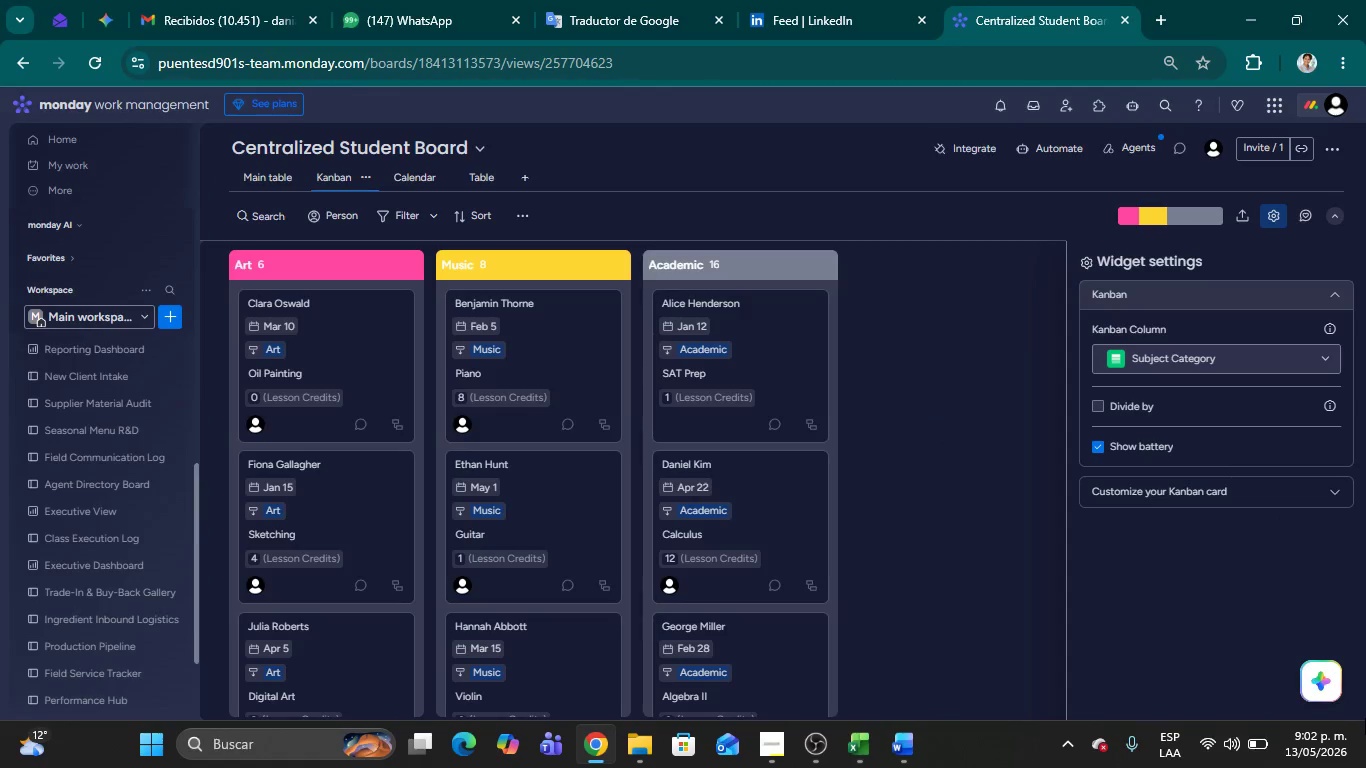 
key(Alt+AltLeft)
 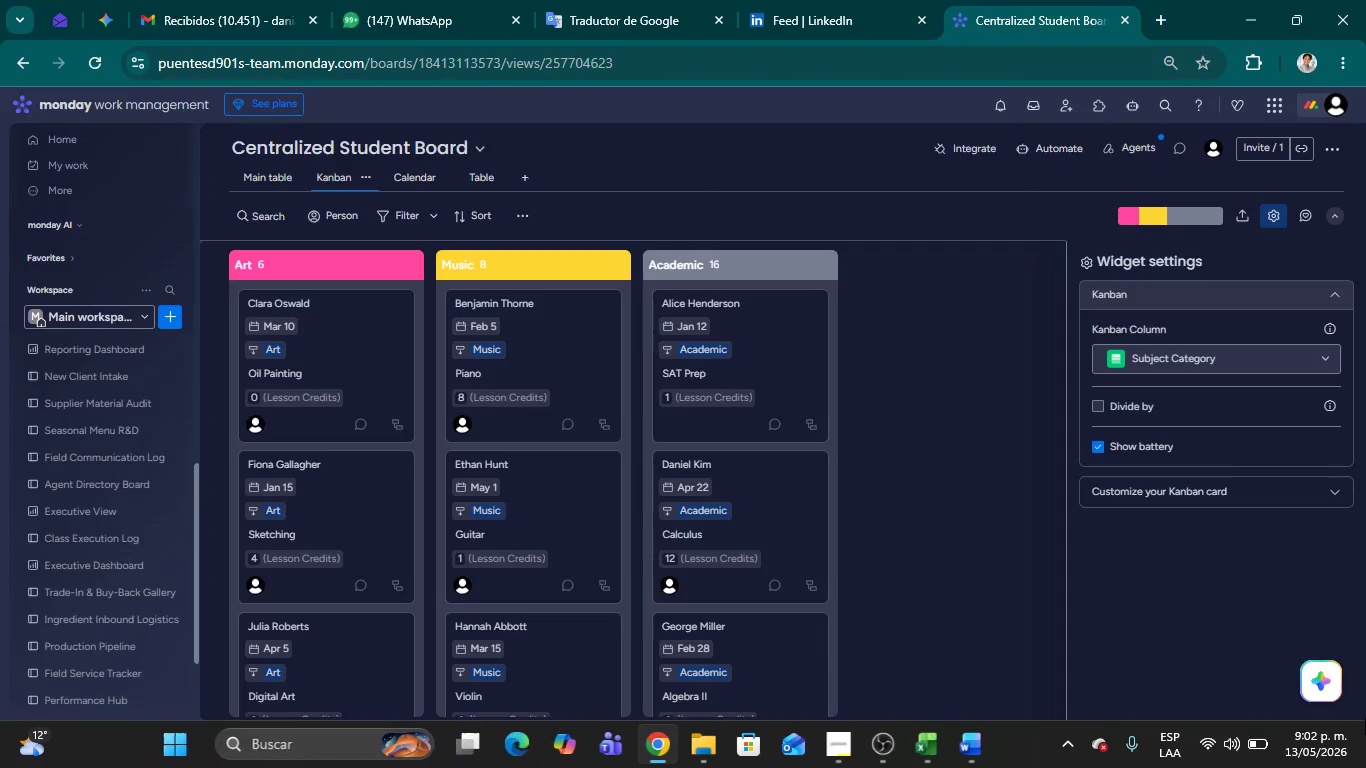 
key(Alt+Tab)
 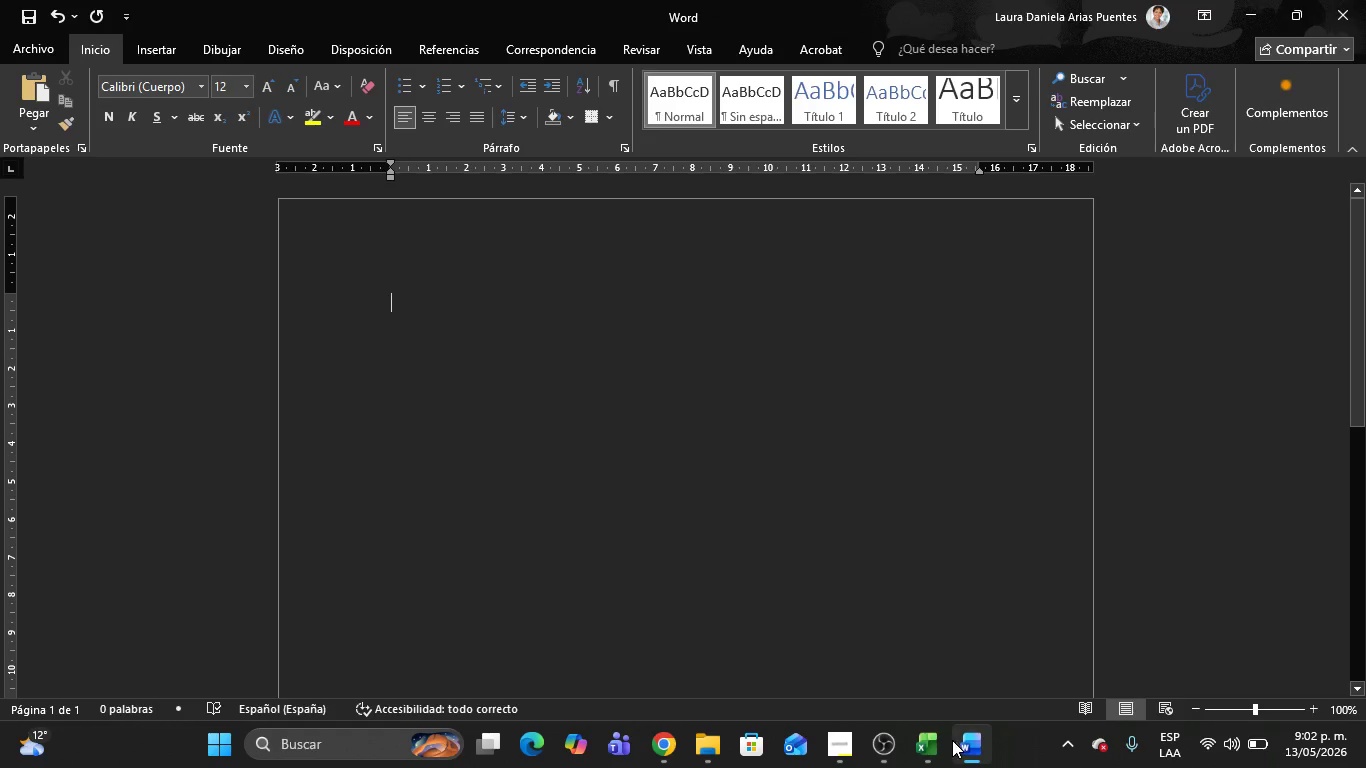 
key(Control+V)
 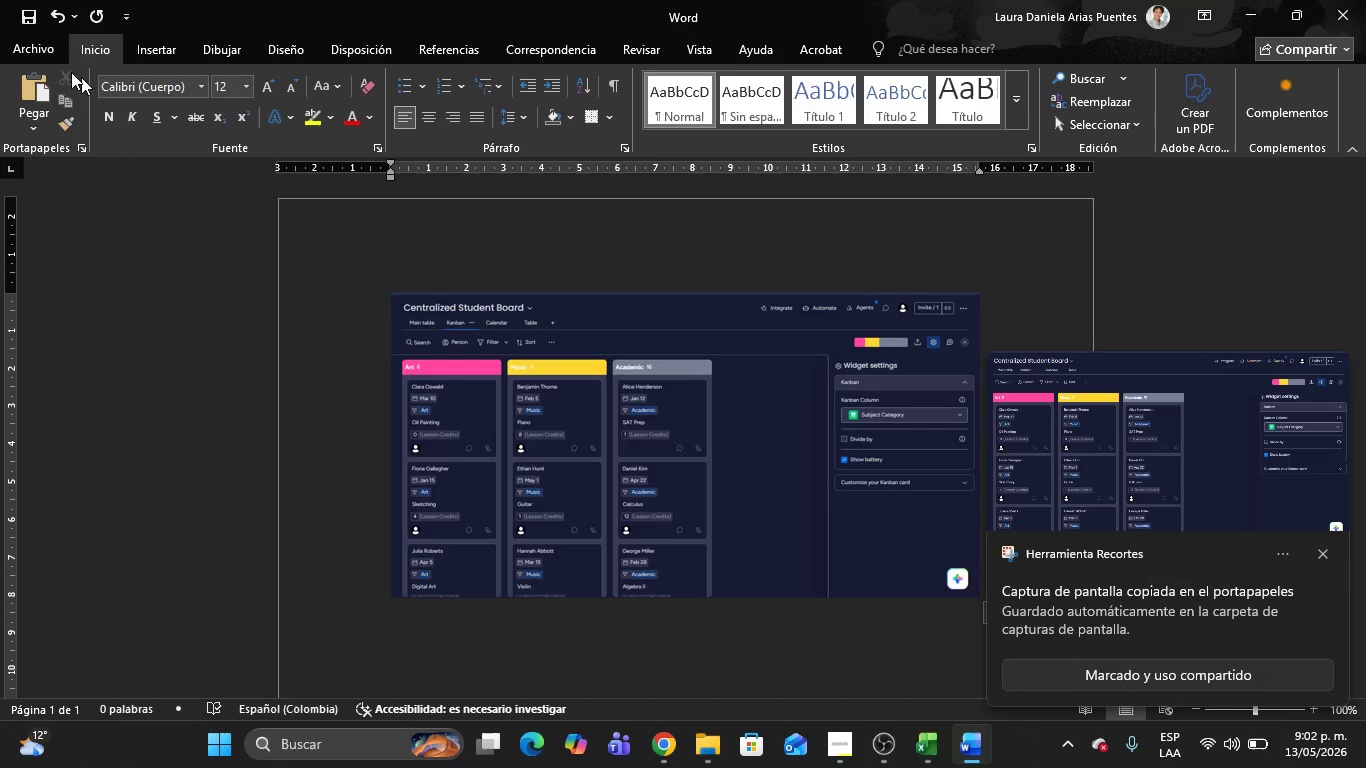 
left_click([48, 53])
 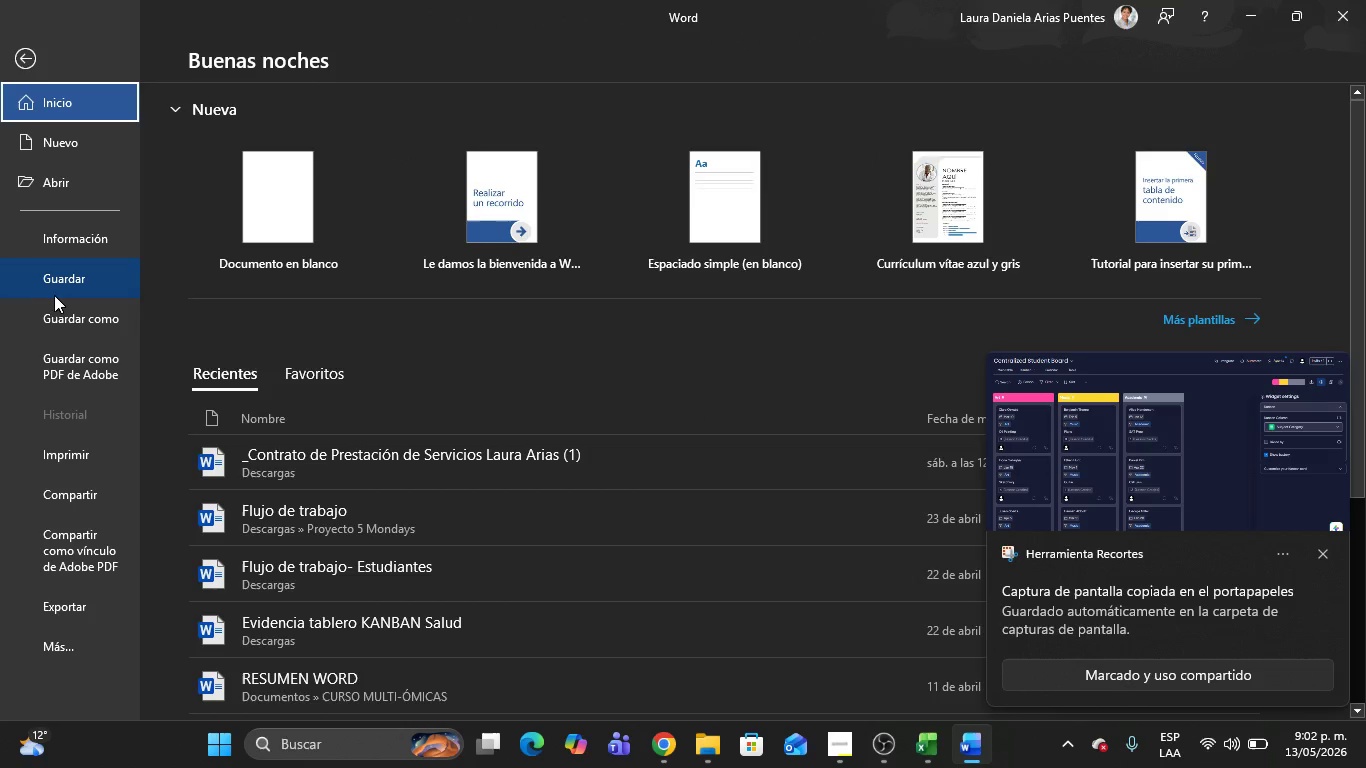 
left_click([76, 328])
 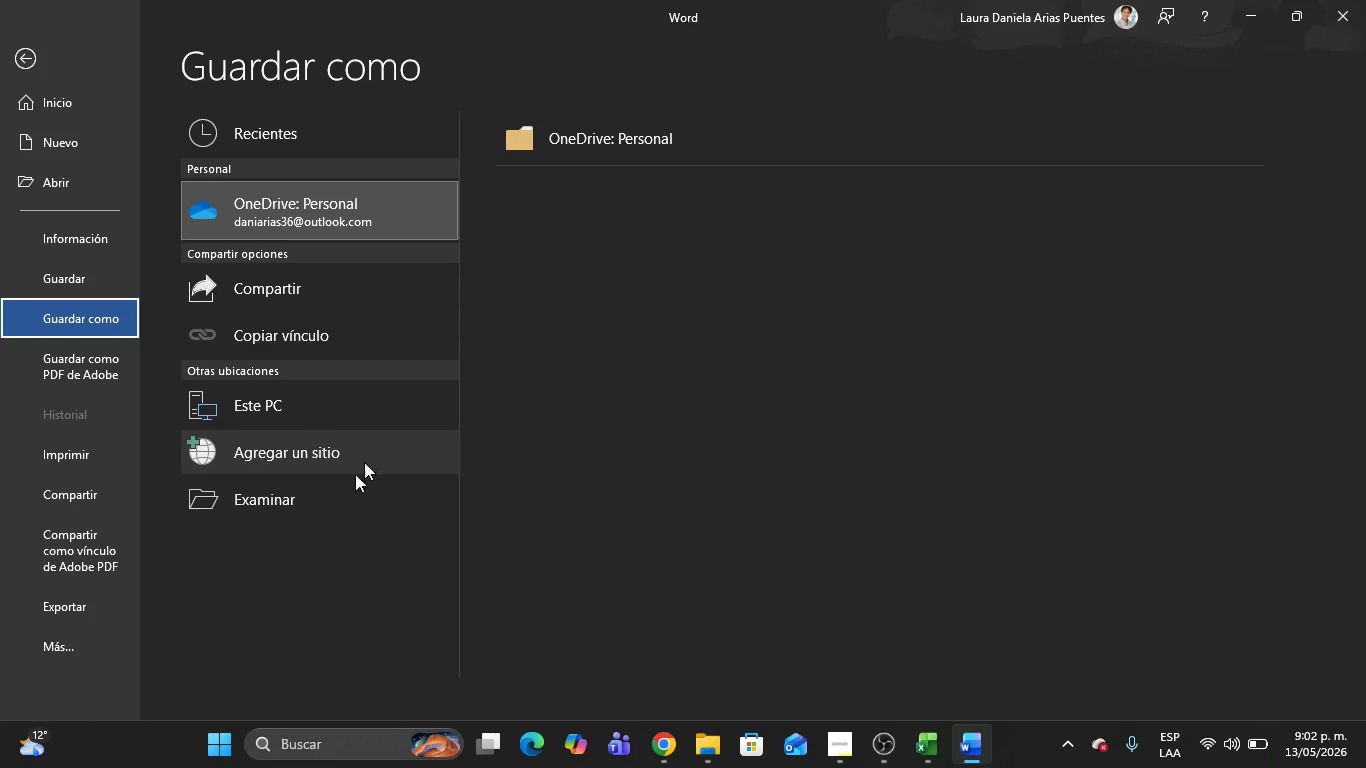 
left_click([223, 494])
 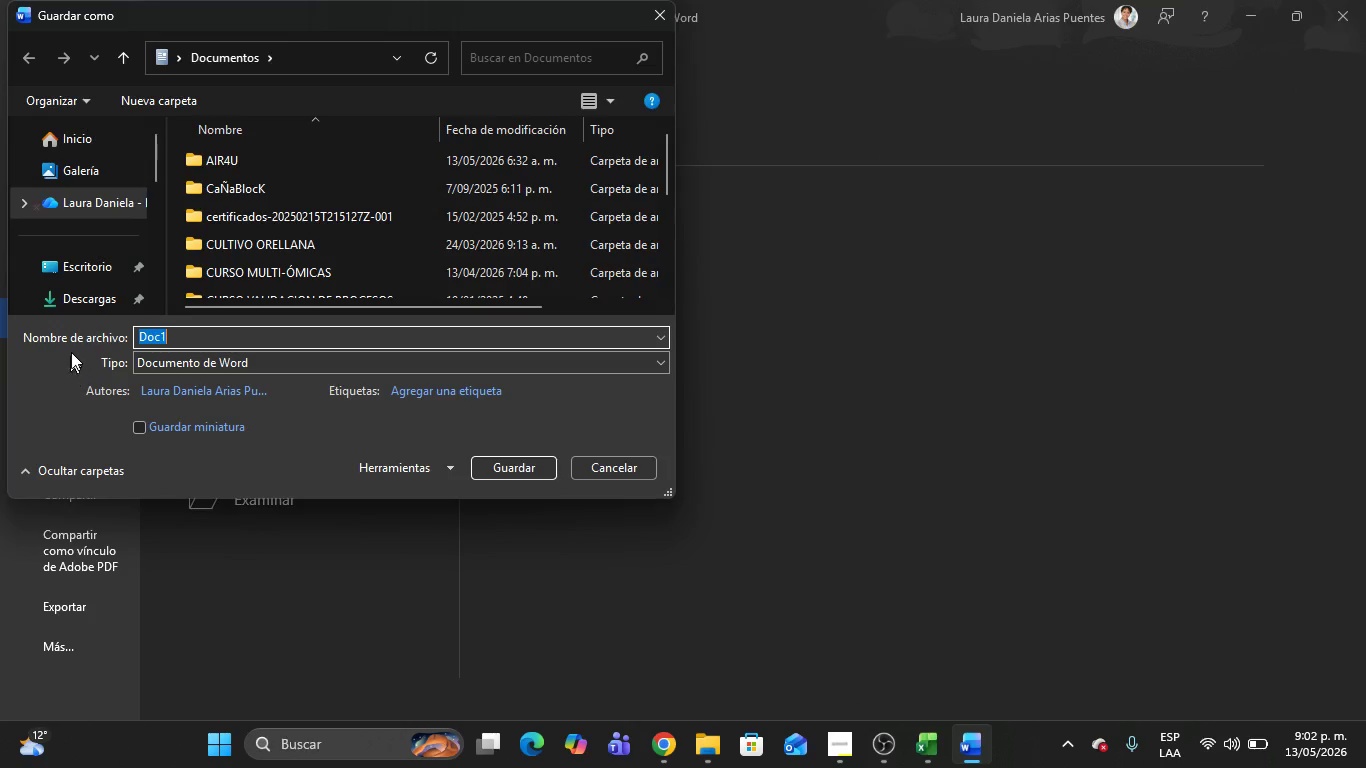 
left_click([85, 293])
 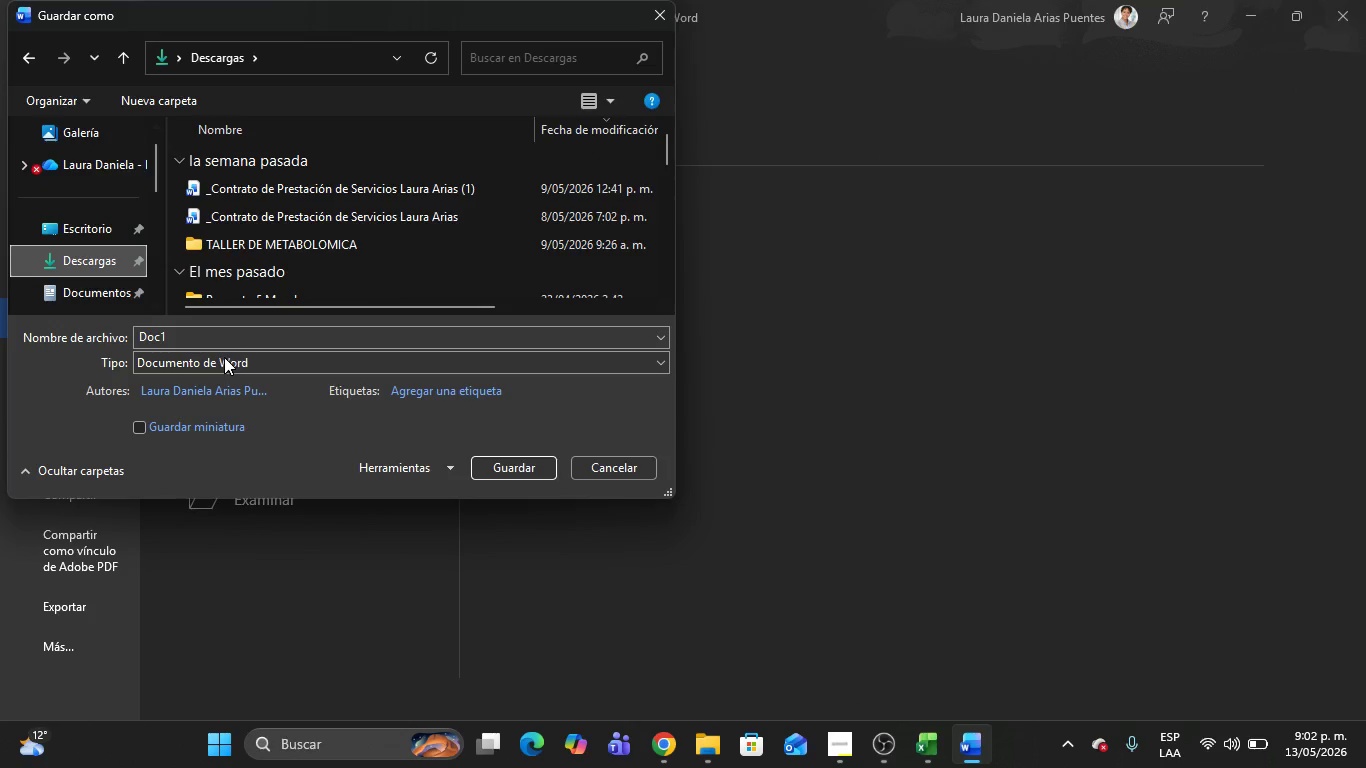 
left_click([193, 362])
 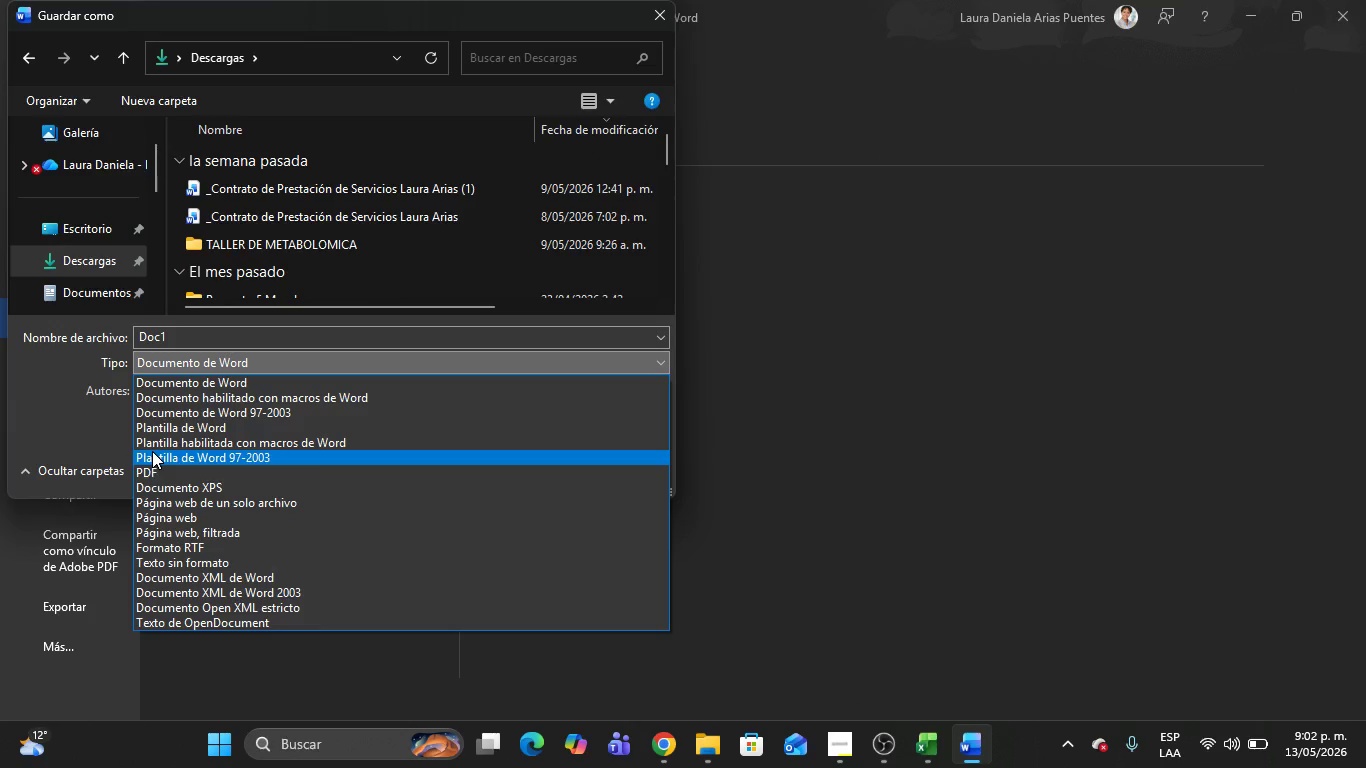 
left_click([154, 469])
 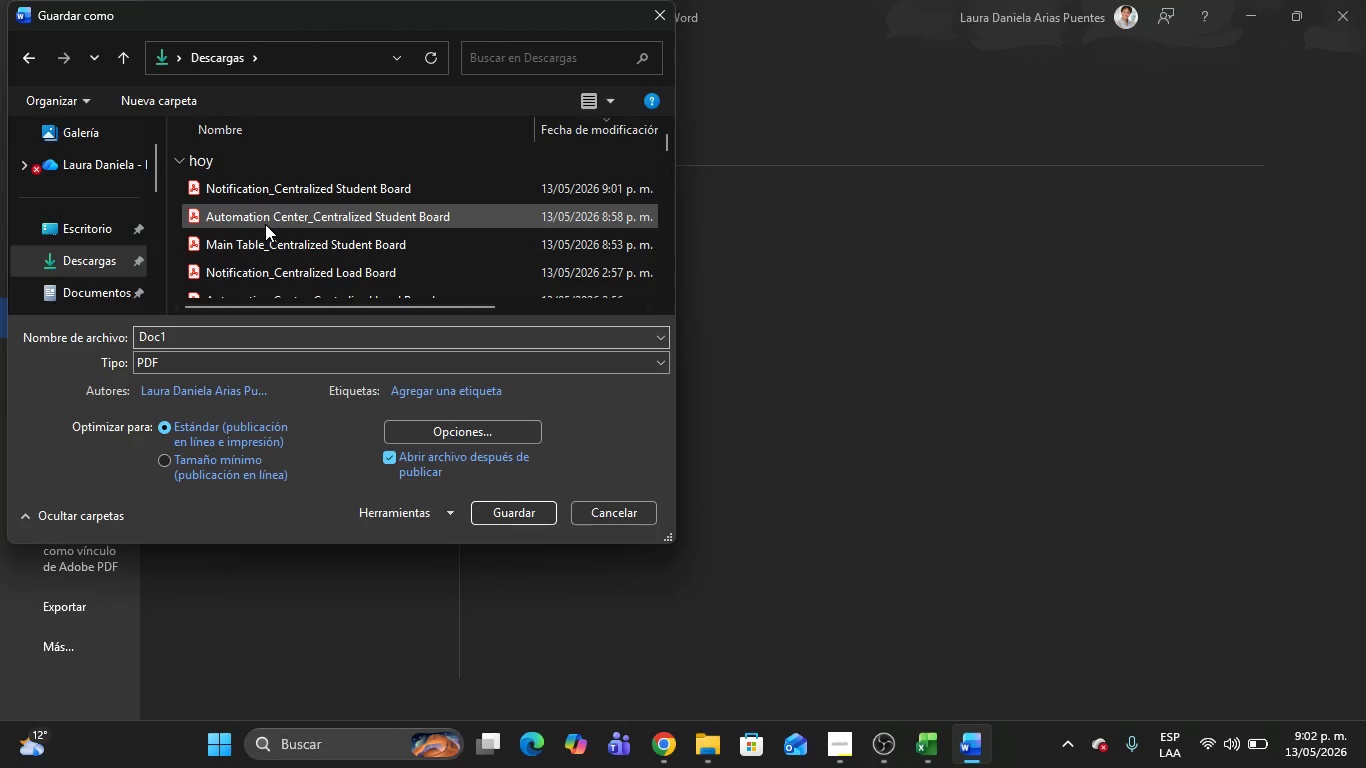 
left_click([257, 195])
 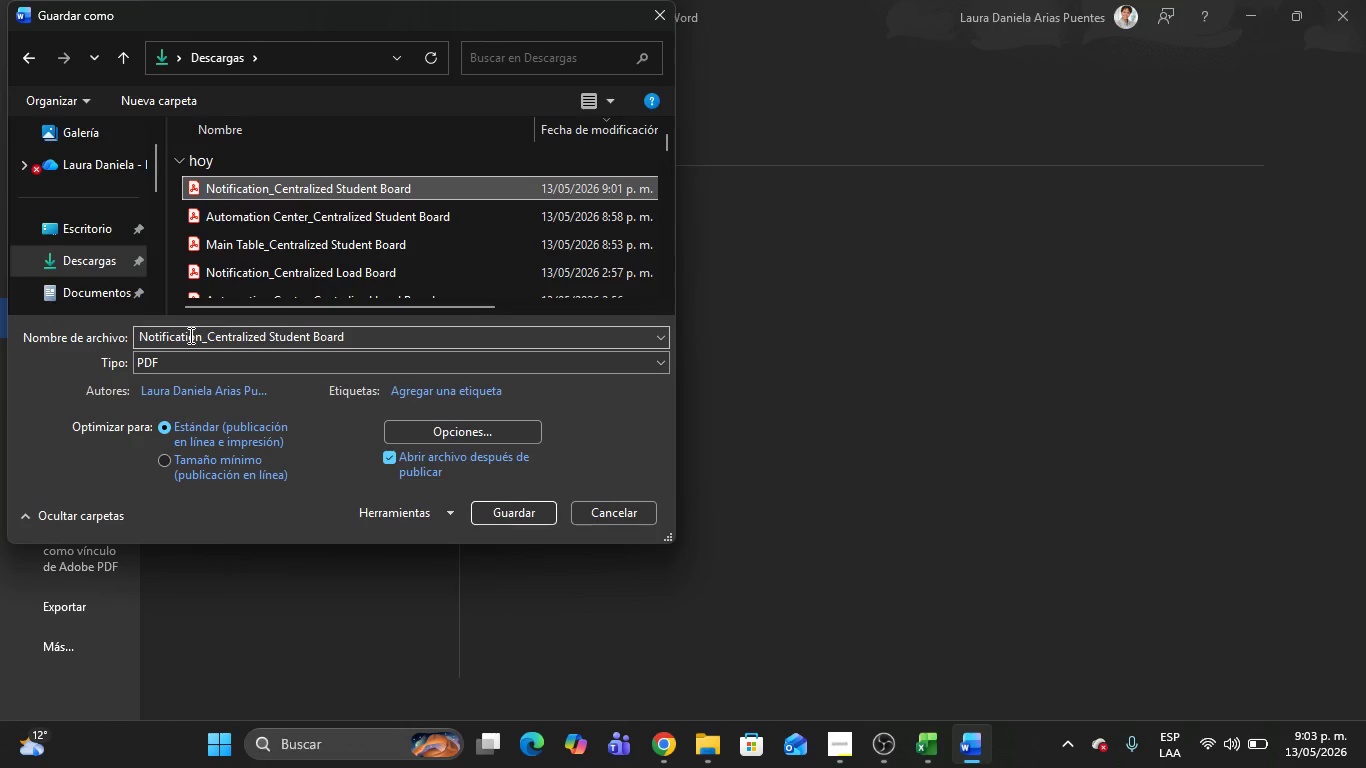 
double_click([189, 335])
 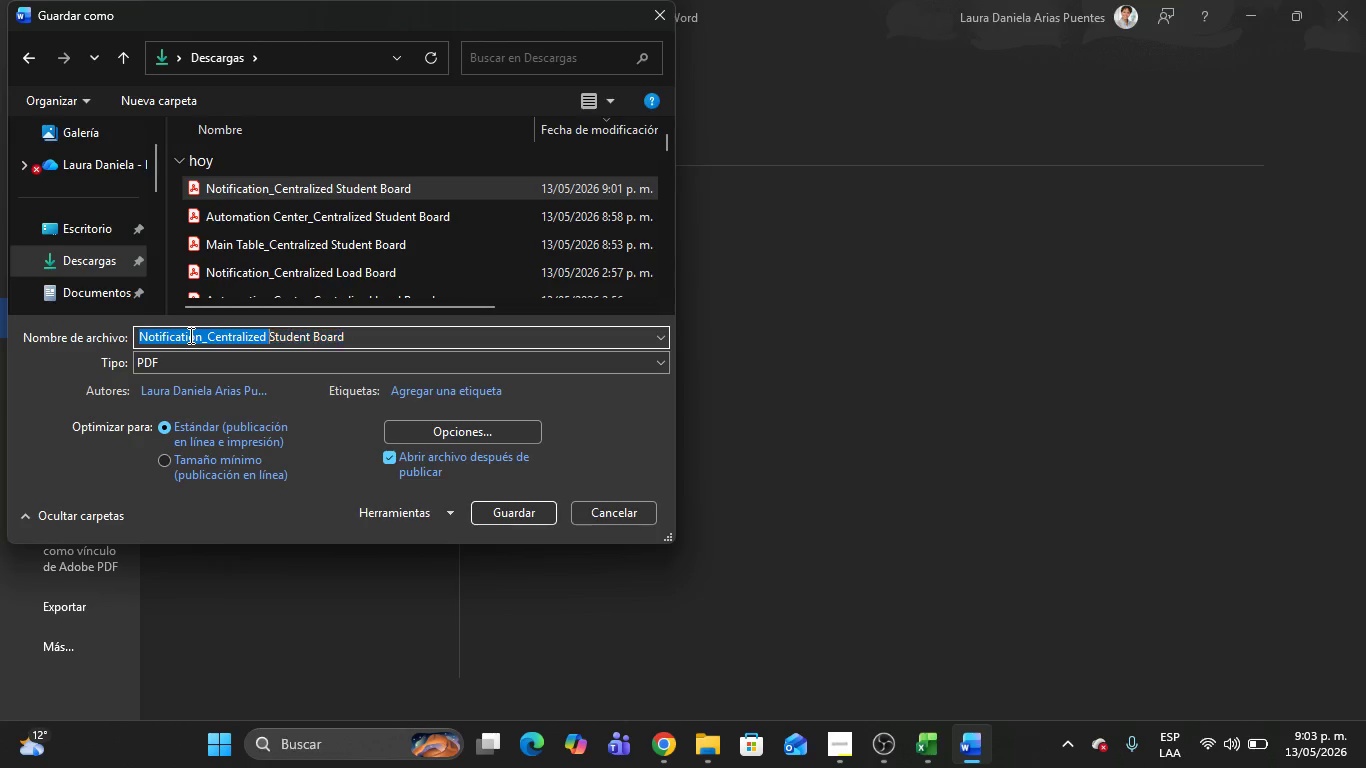 
triple_click([189, 335])
 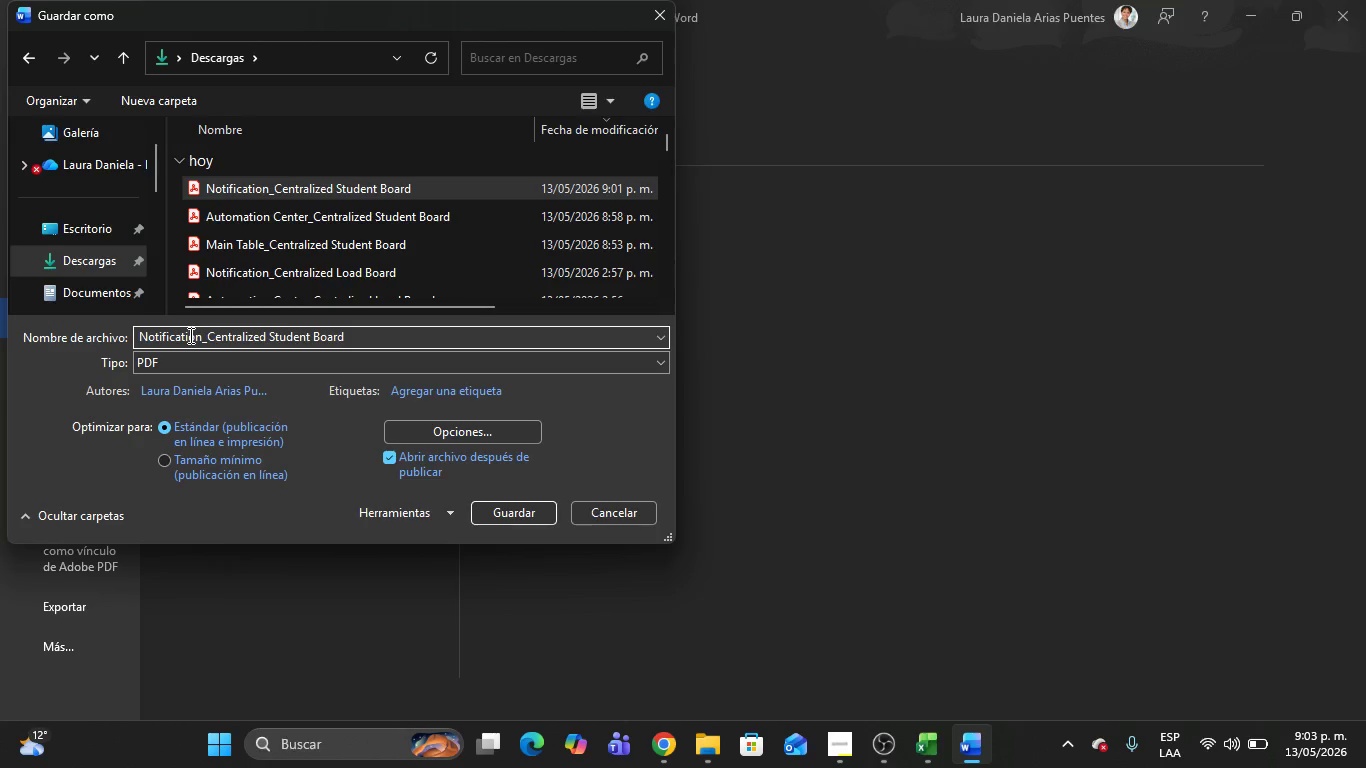 
left_click([189, 335])
 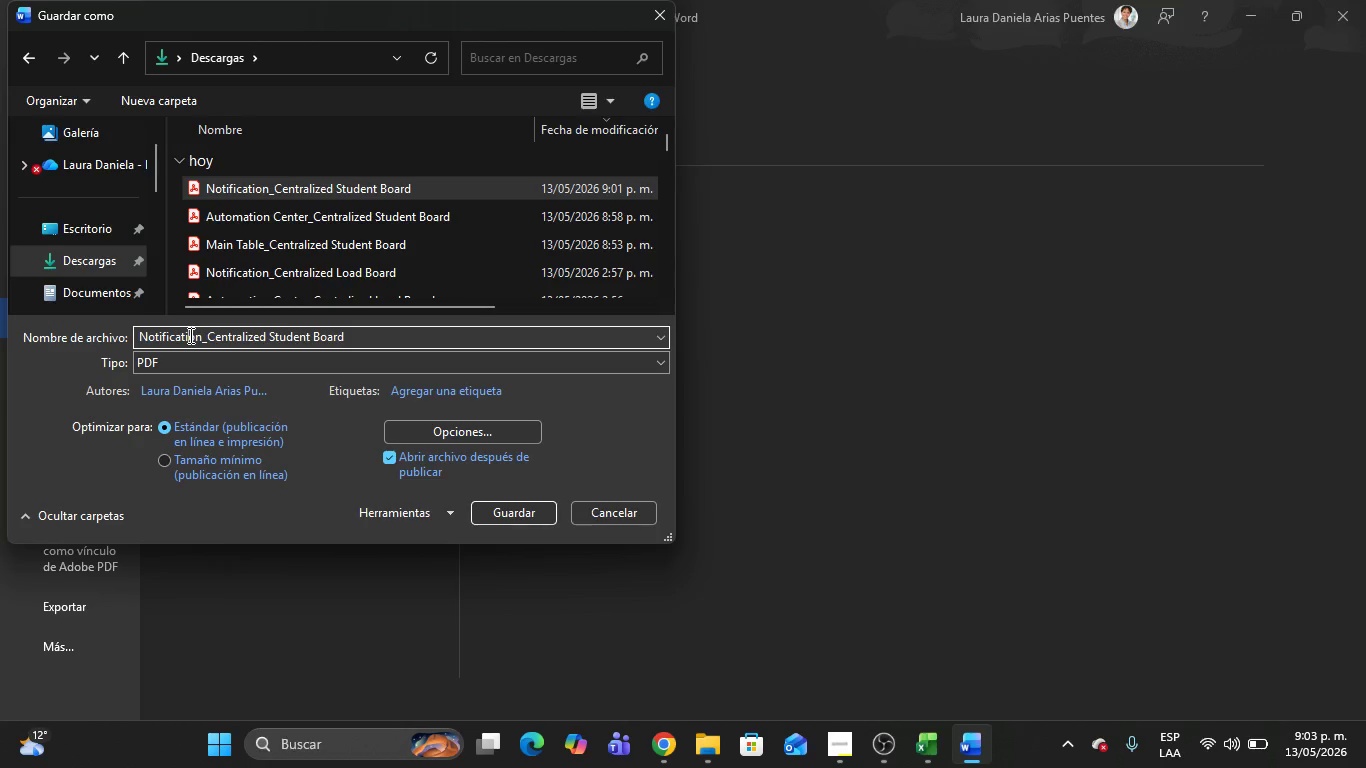 
hold_key(key=Backspace, duration=1.22)
 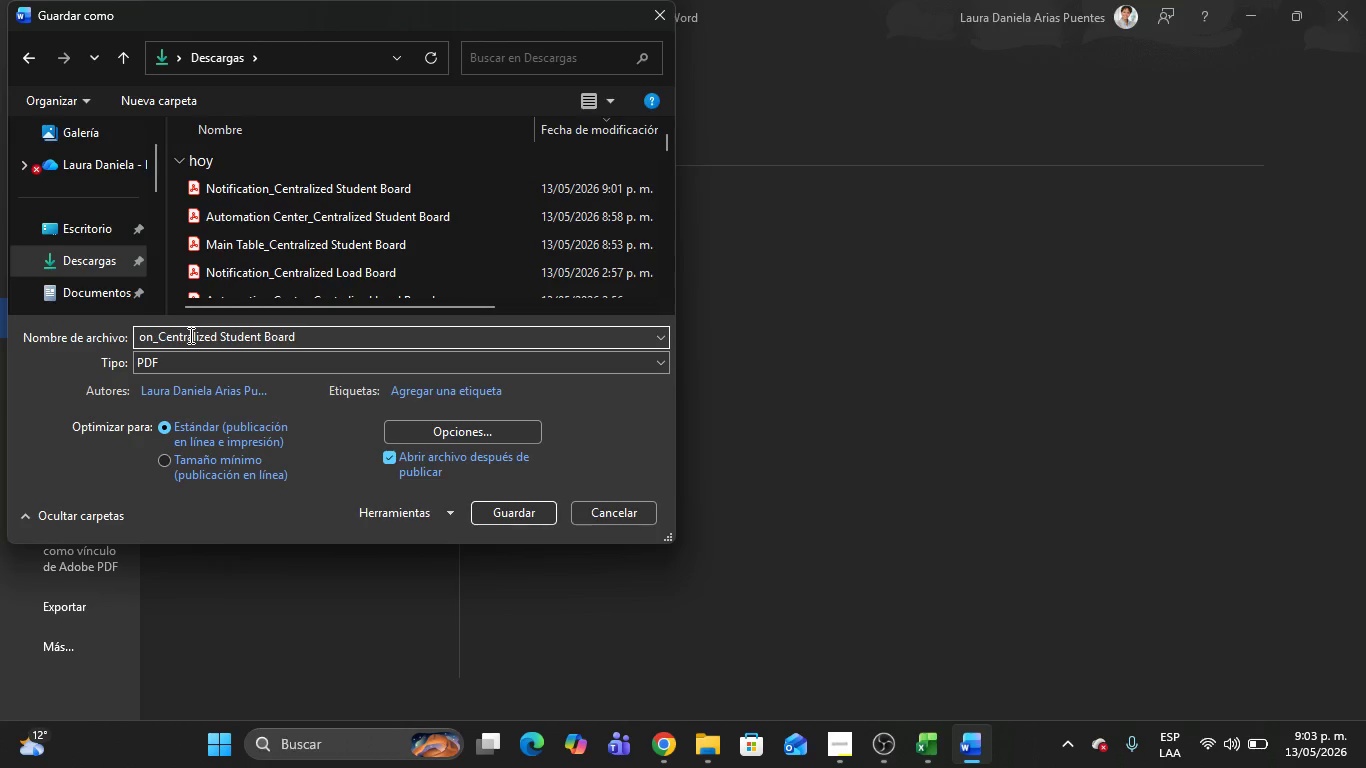 
key(Delete)
 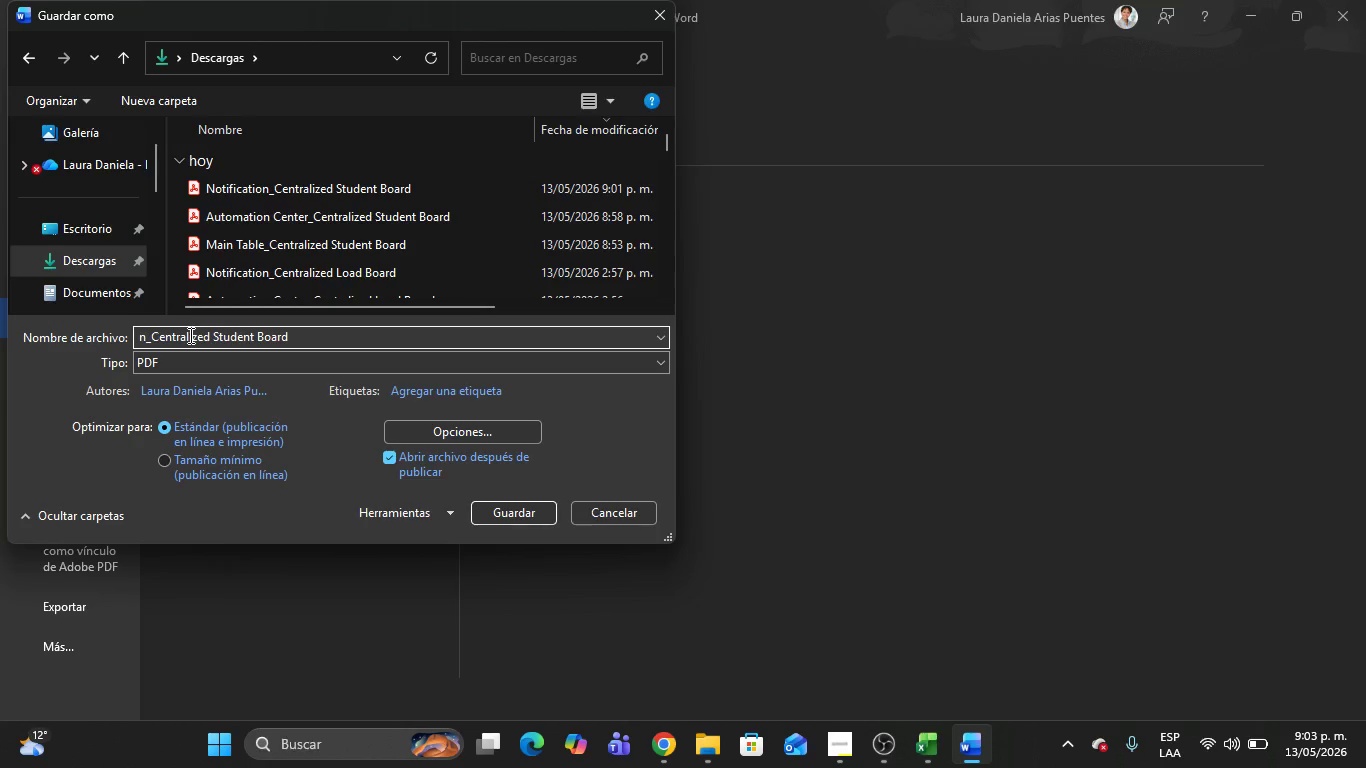 
key(Delete)
 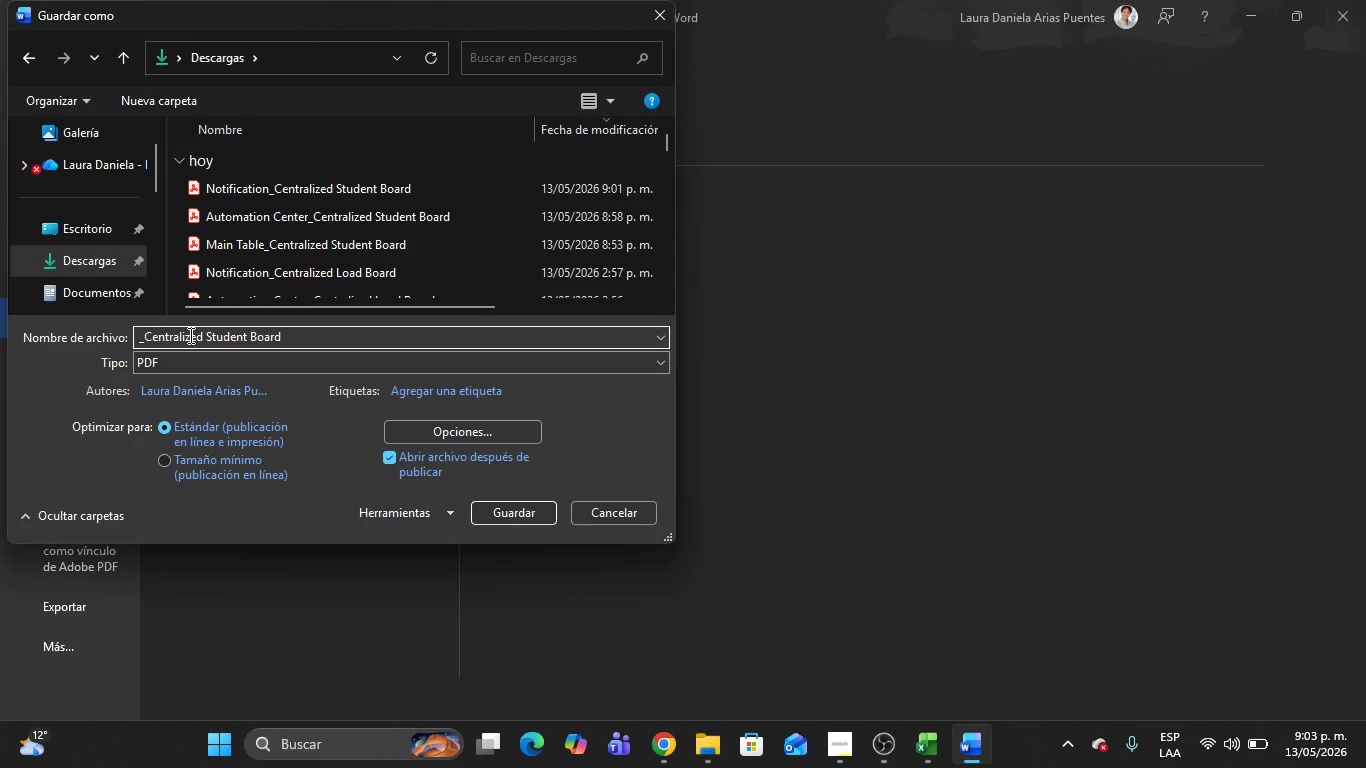 
key(Delete)
 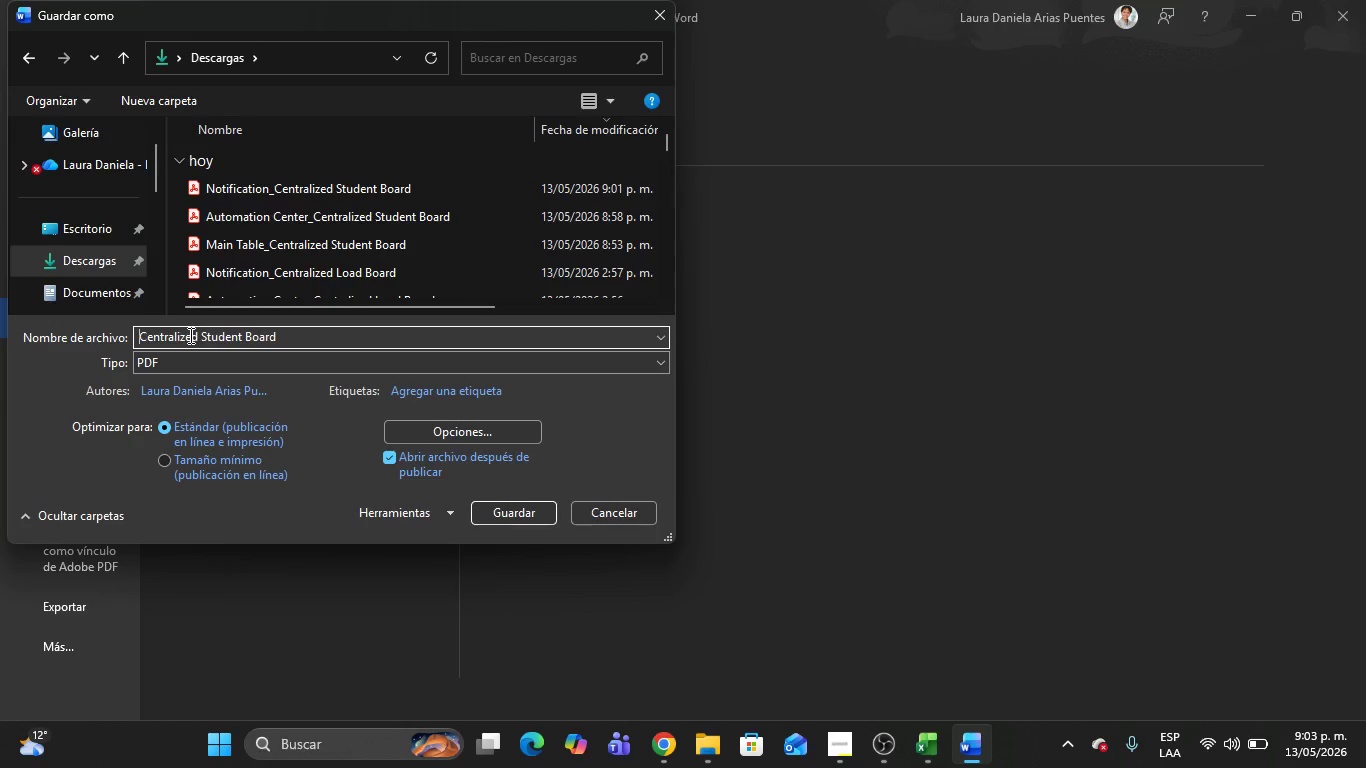 
key(Shift+ShiftRight)
 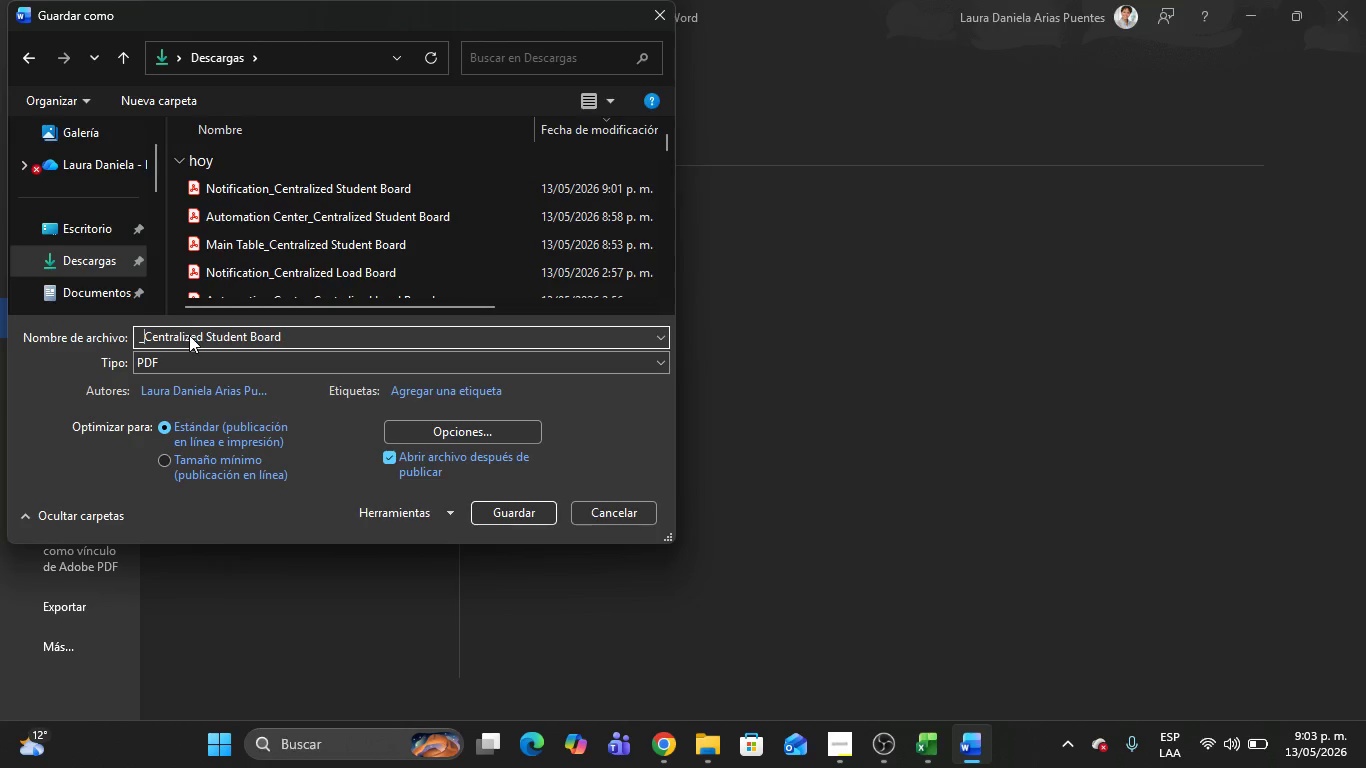 
key(Shift+Minus)
 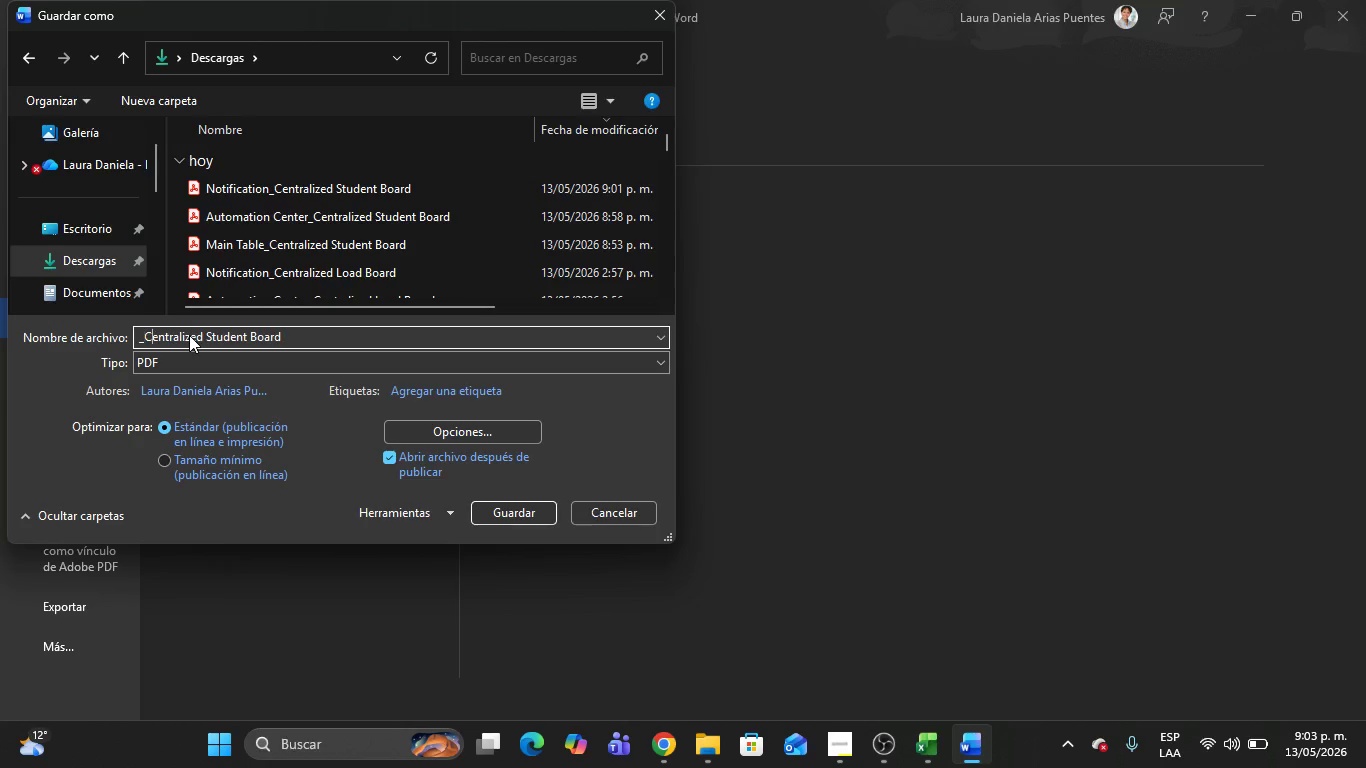 
key(ArrowRight)
 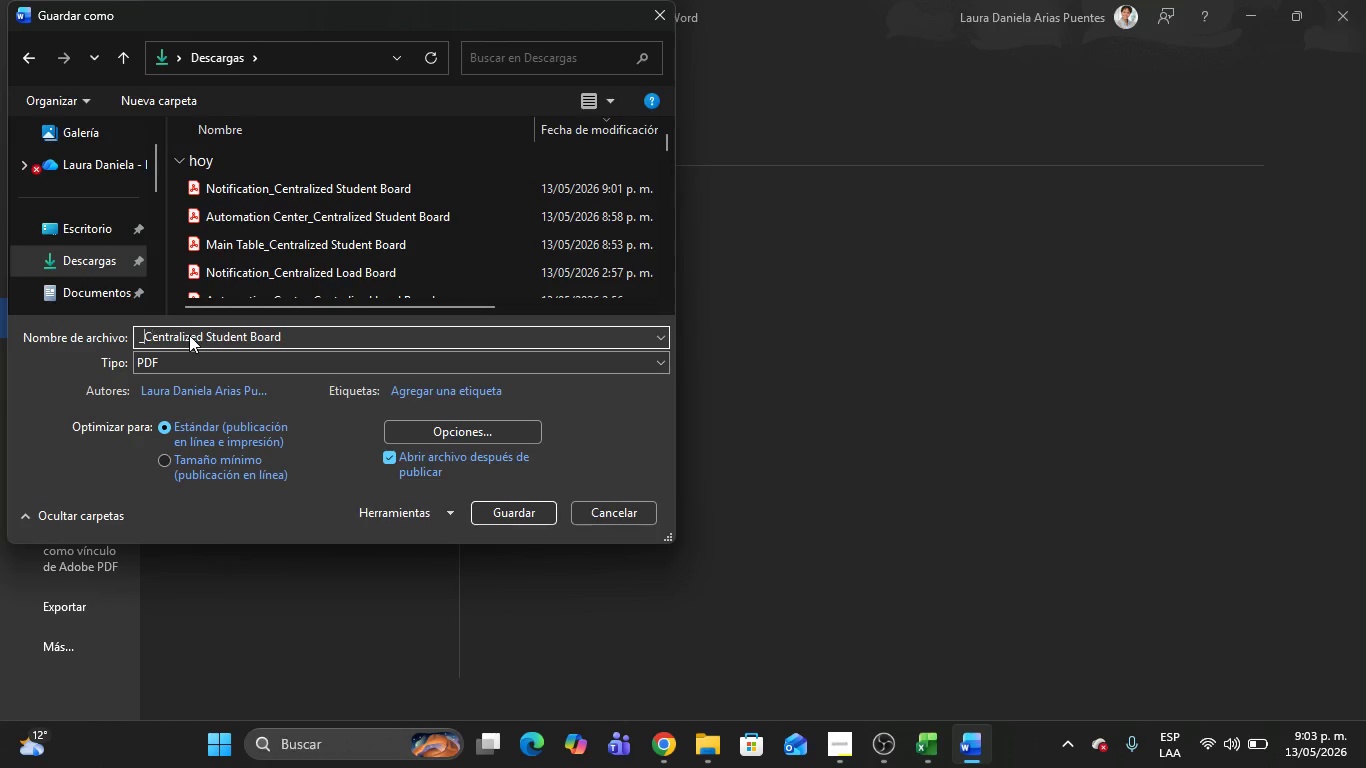 
key(ArrowLeft)
 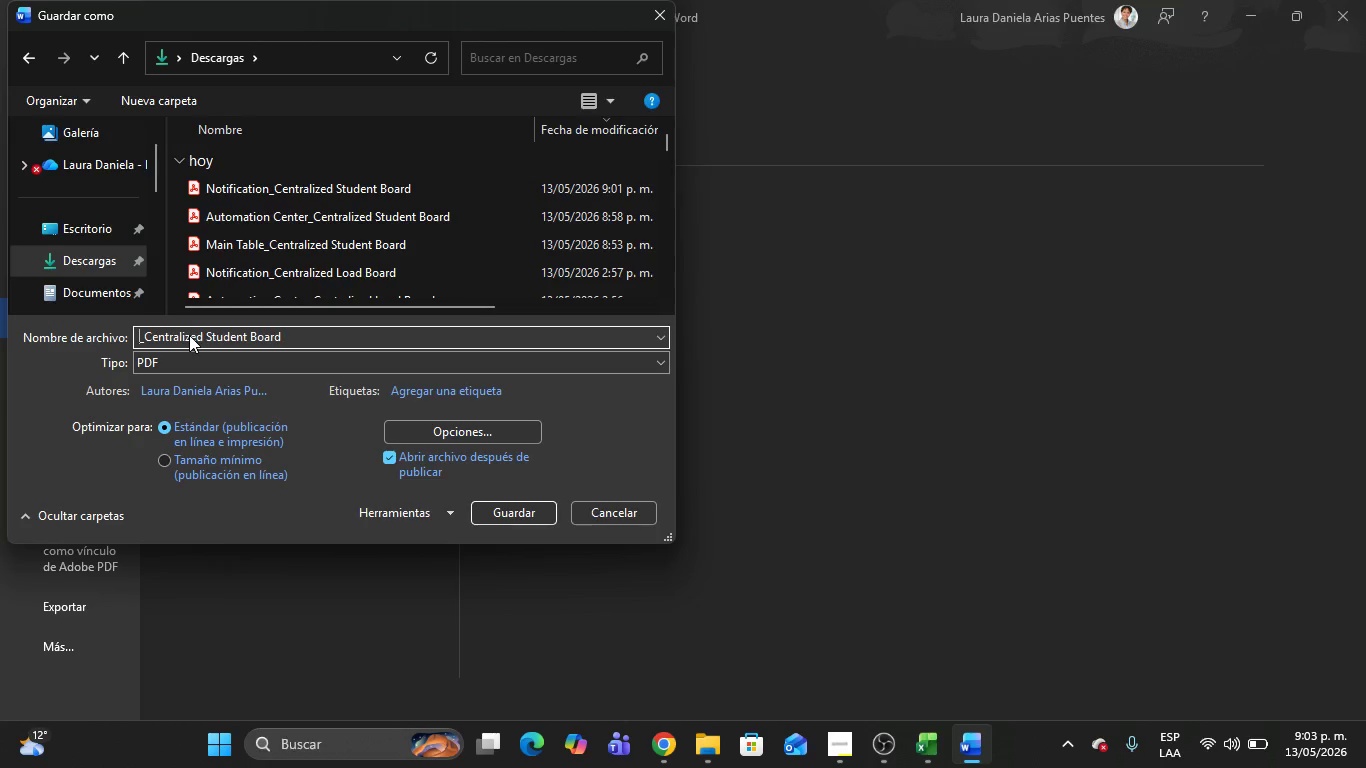 
key(ArrowLeft)
 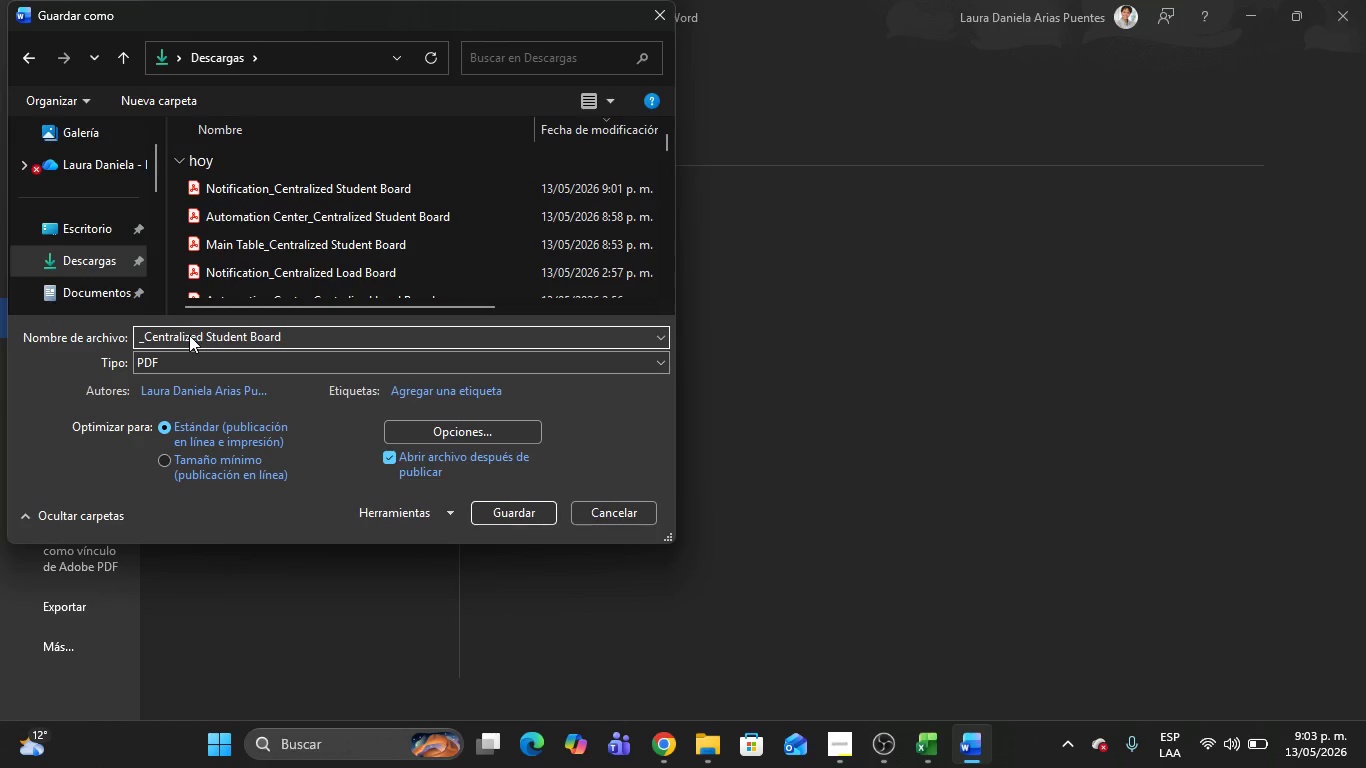 
type(Kanban View)
 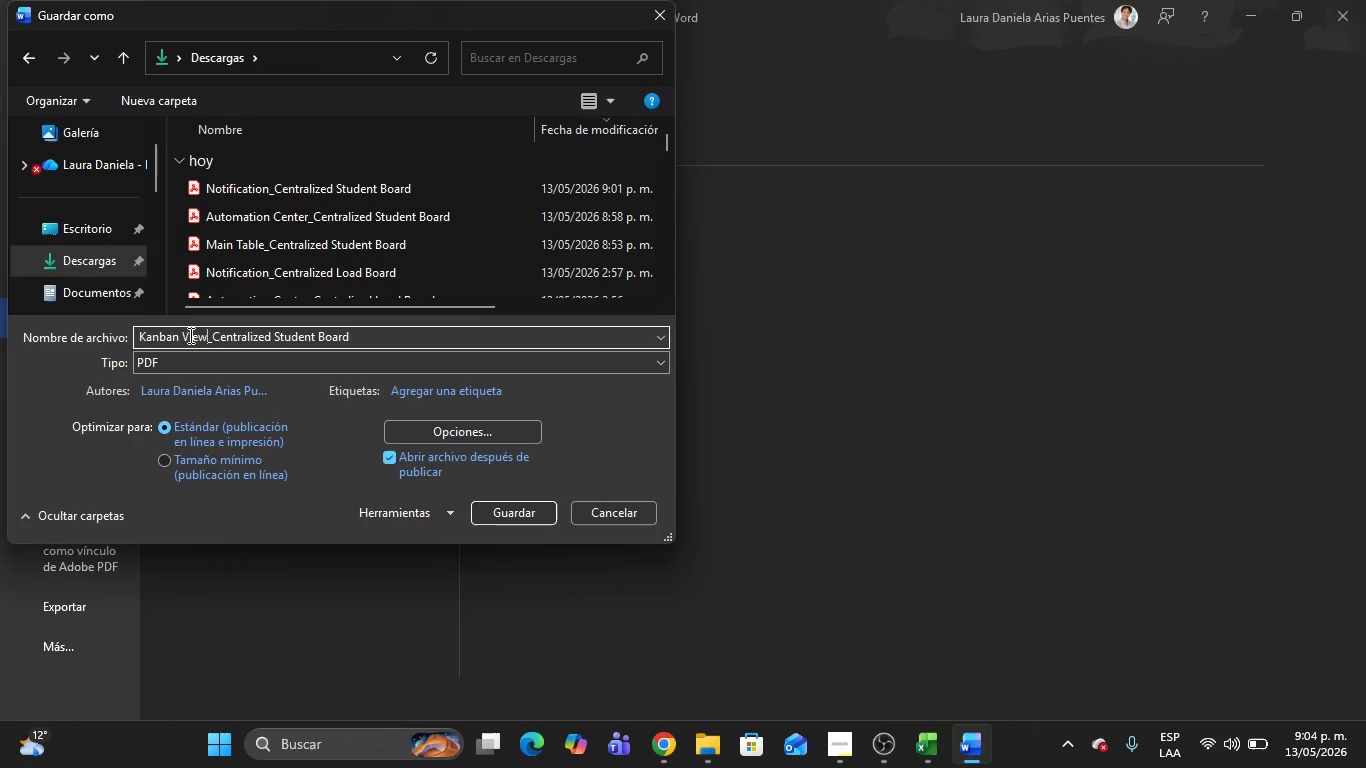 
wait(60.58)
 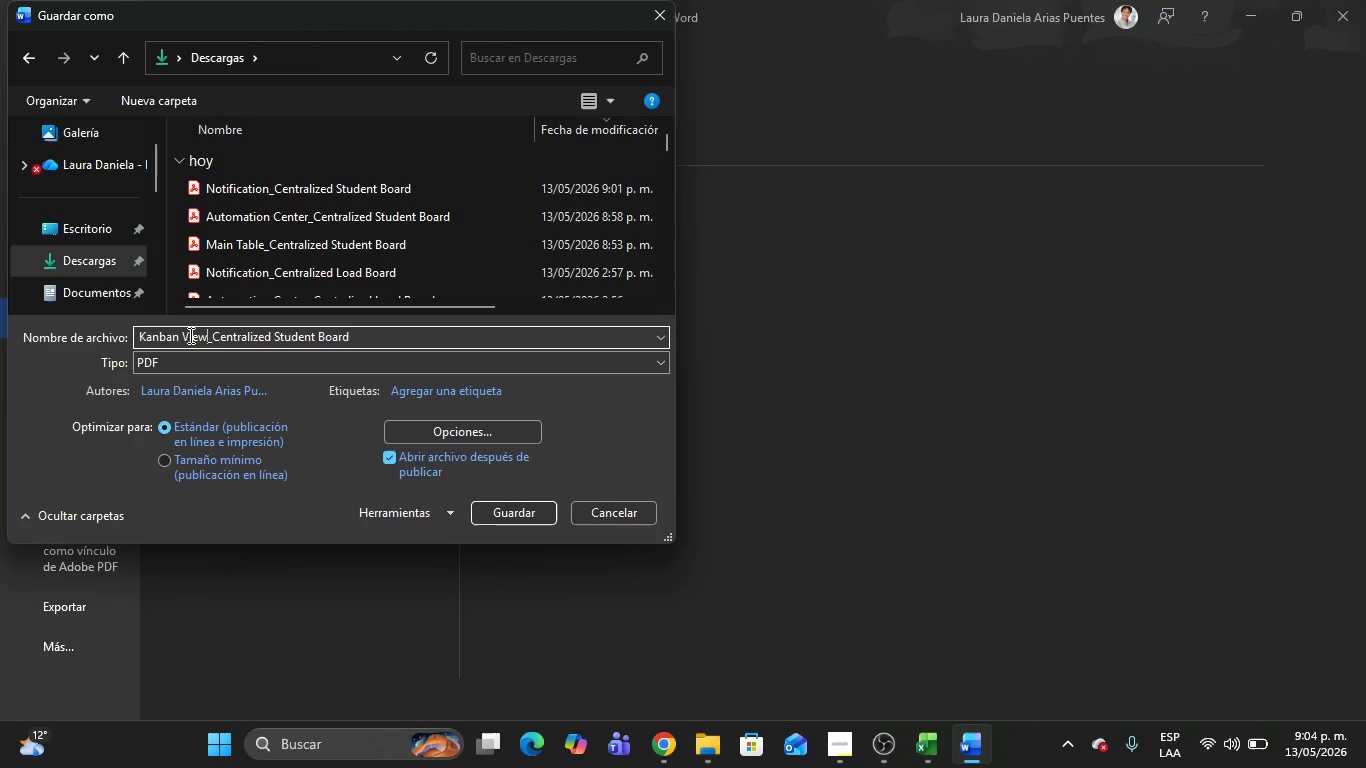 
key(Enter)
 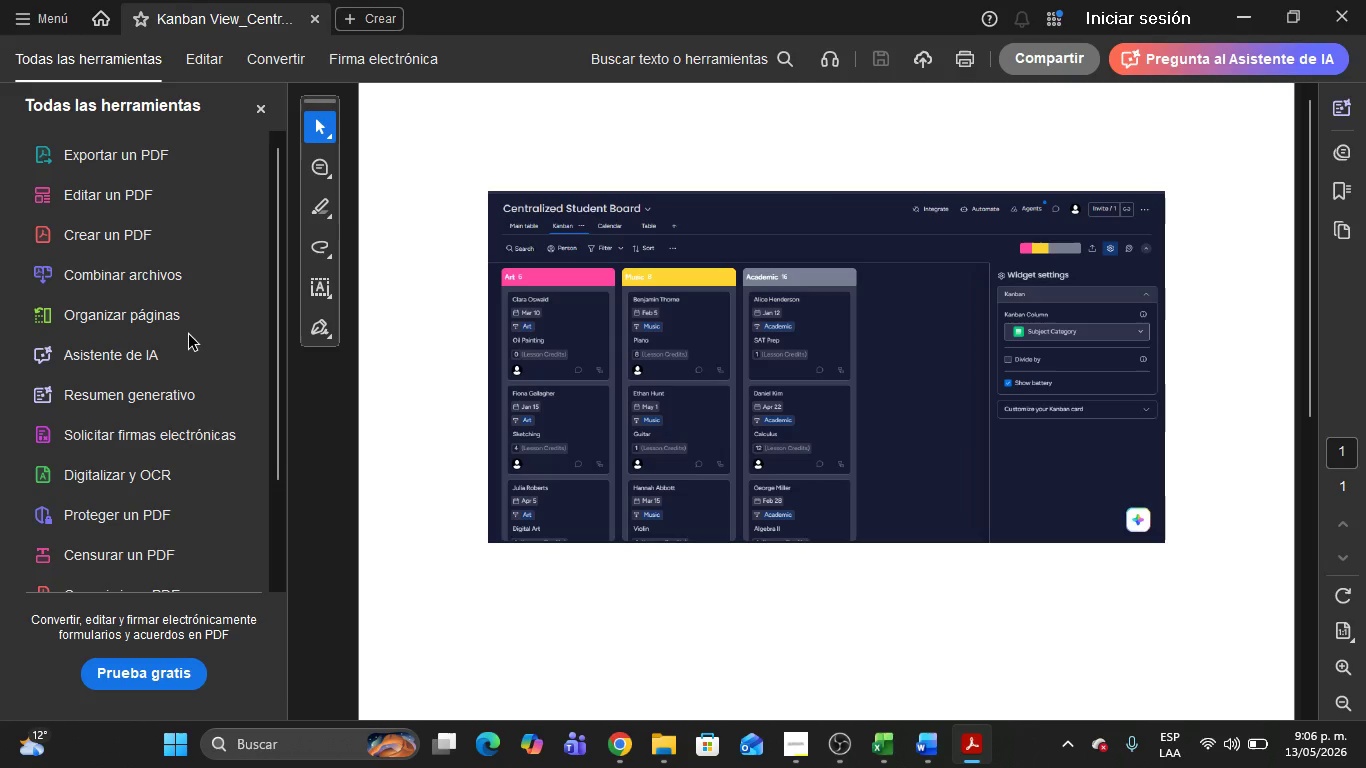 
wait(115.59)
 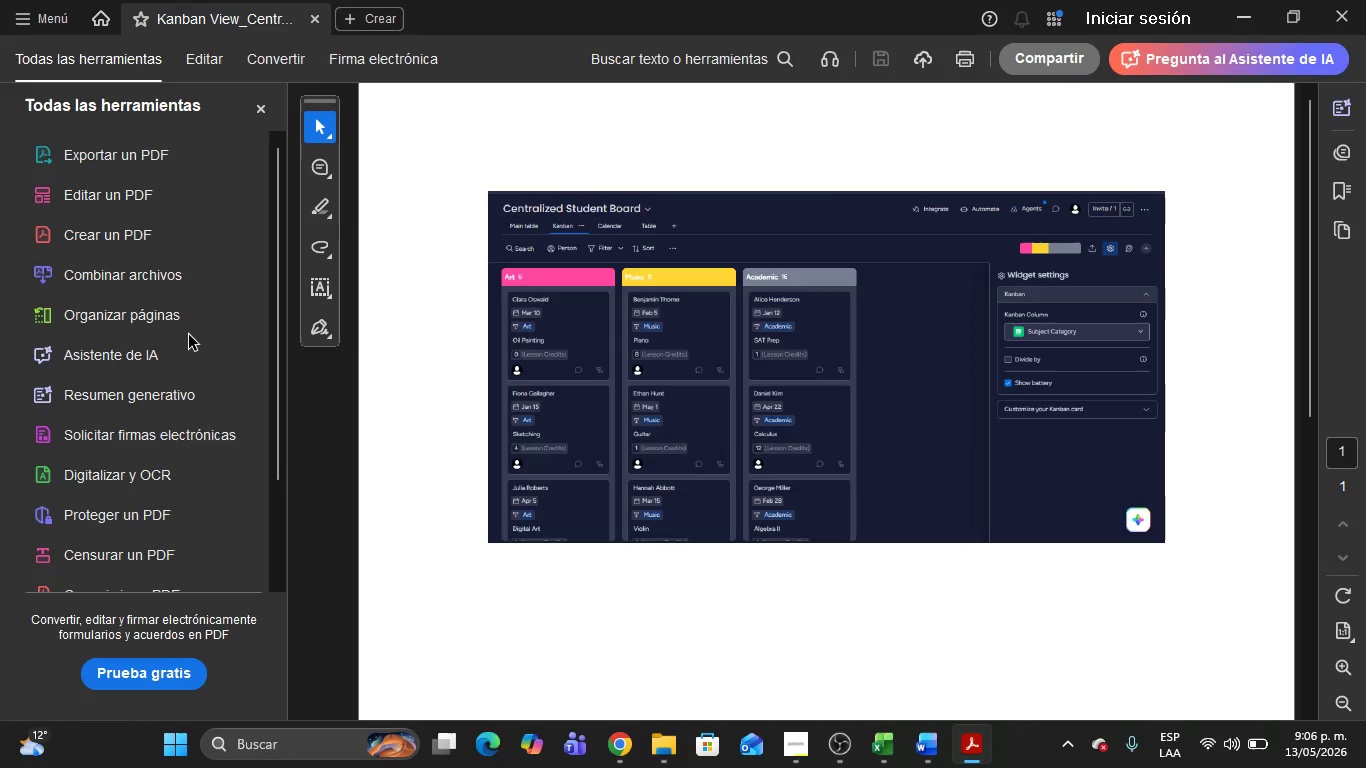 
left_click([1365, 0])
 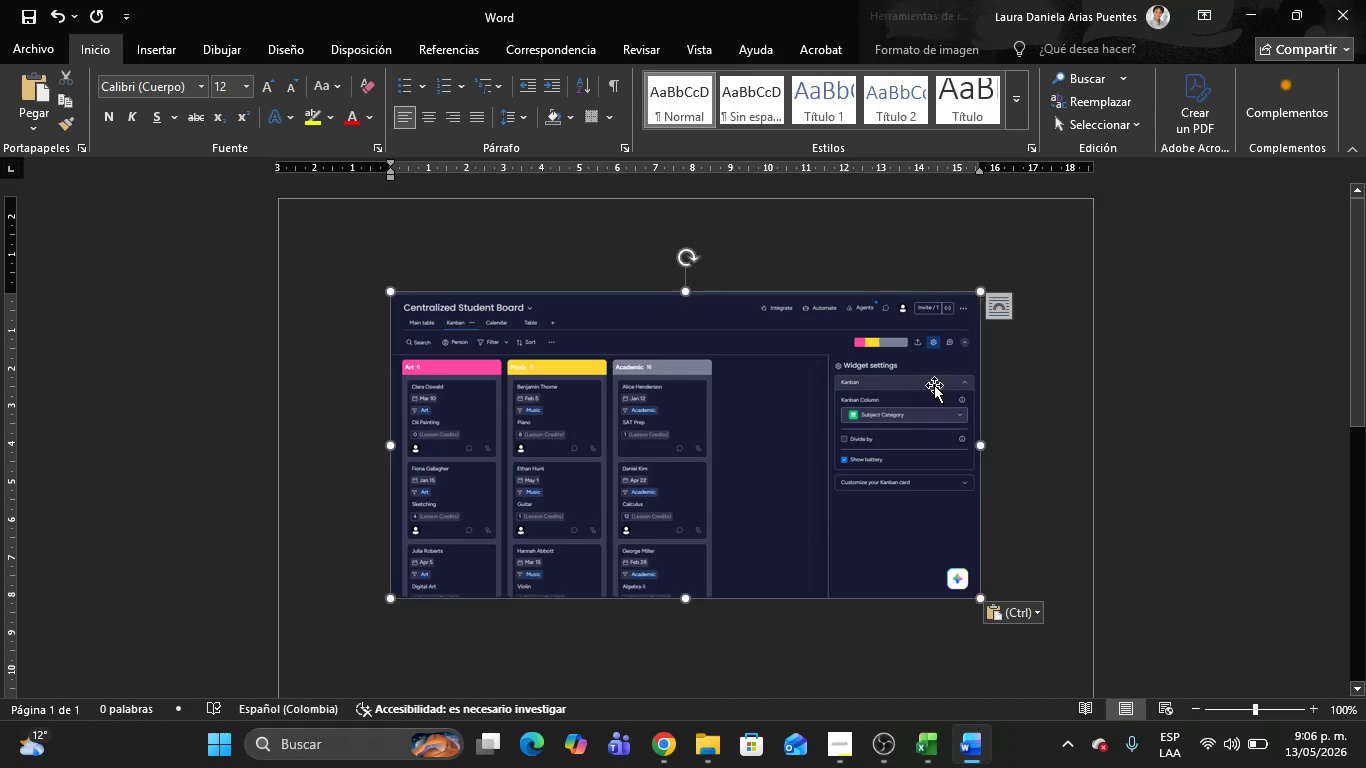 
key(Delete)
 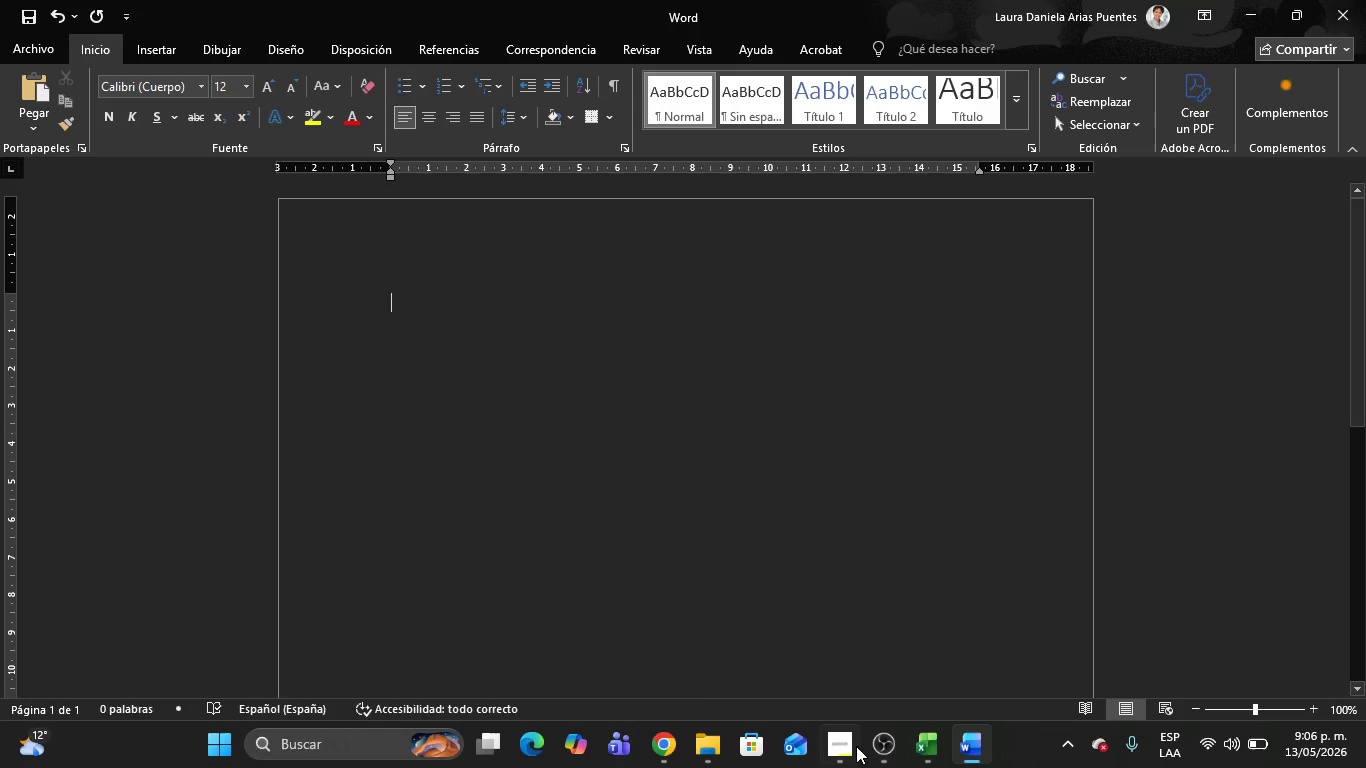 
left_click([845, 760])